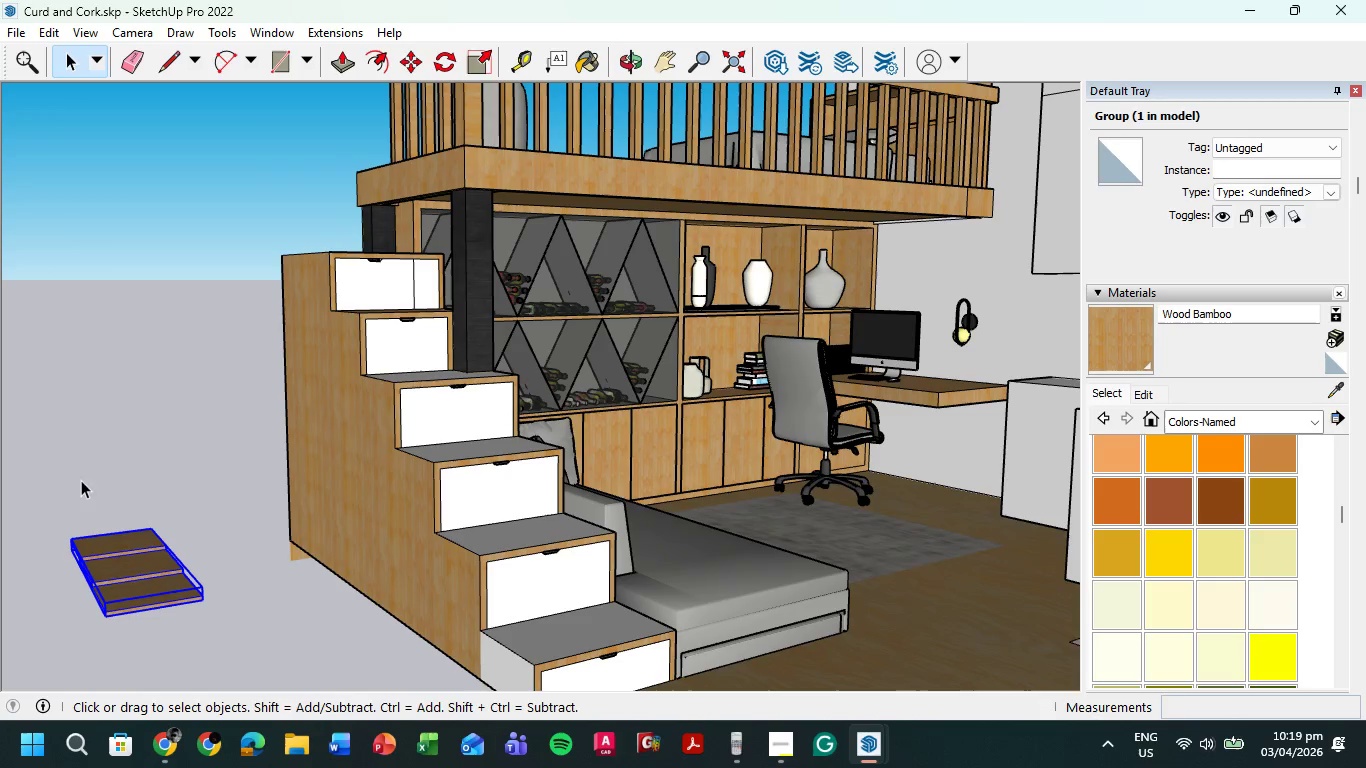 
key(M)
 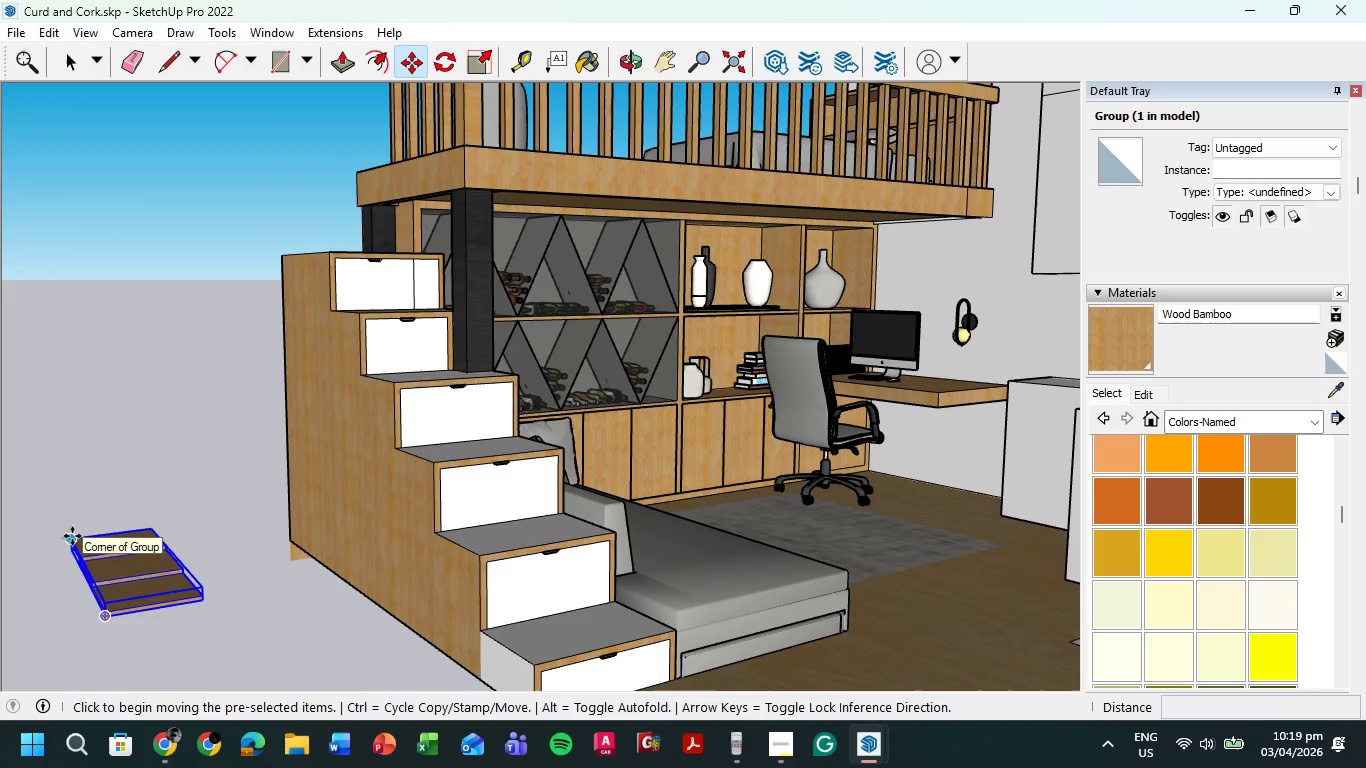 
left_click([72, 536])
 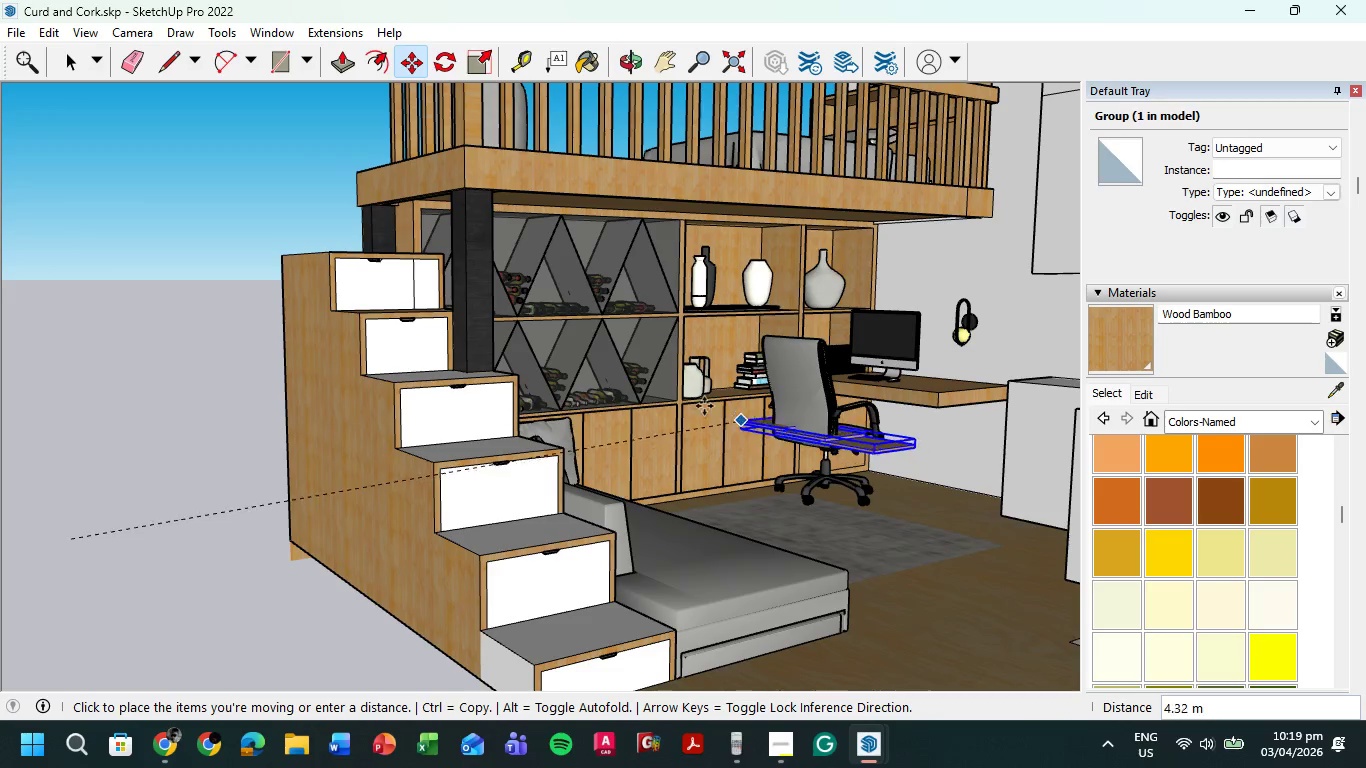 
scroll: coordinate [626, 430], scroll_direction: up, amount: 9.0
 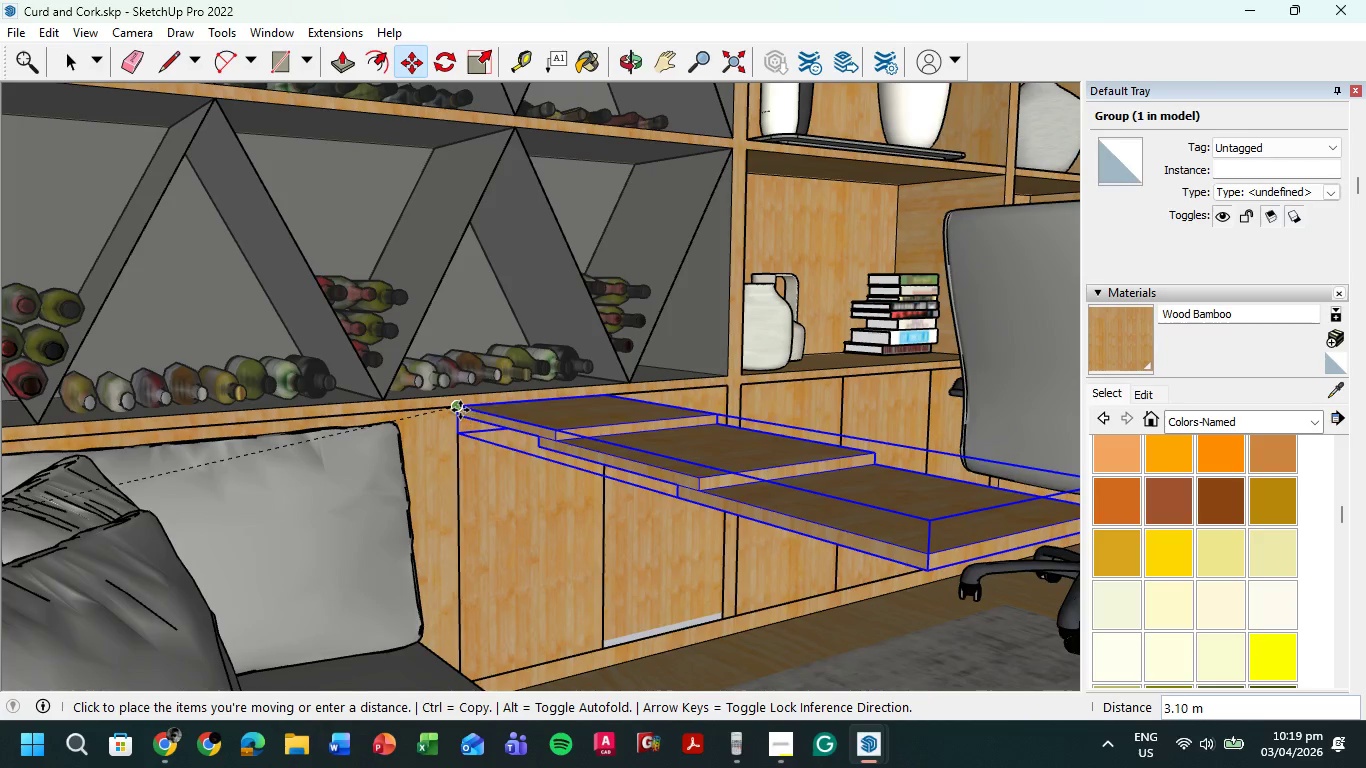 
left_click([460, 410])
 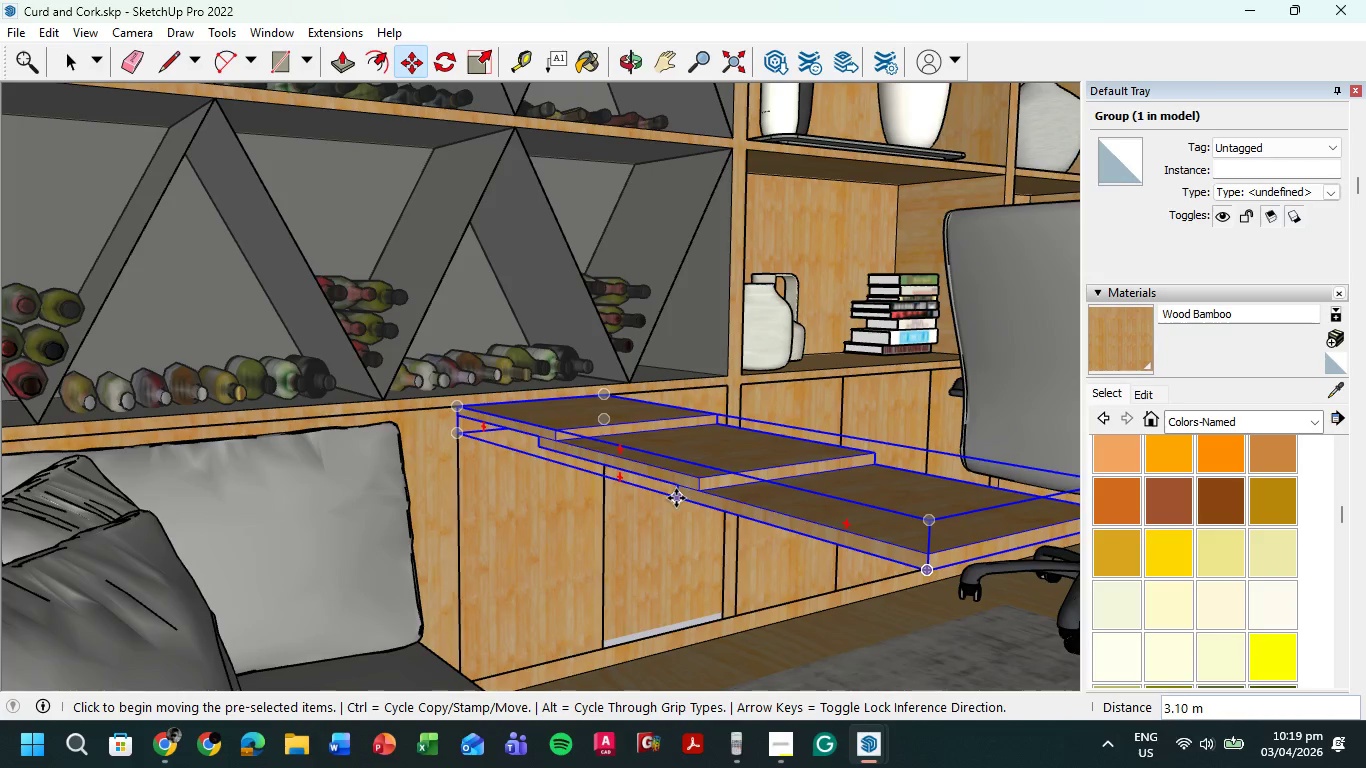 
key(Escape)
 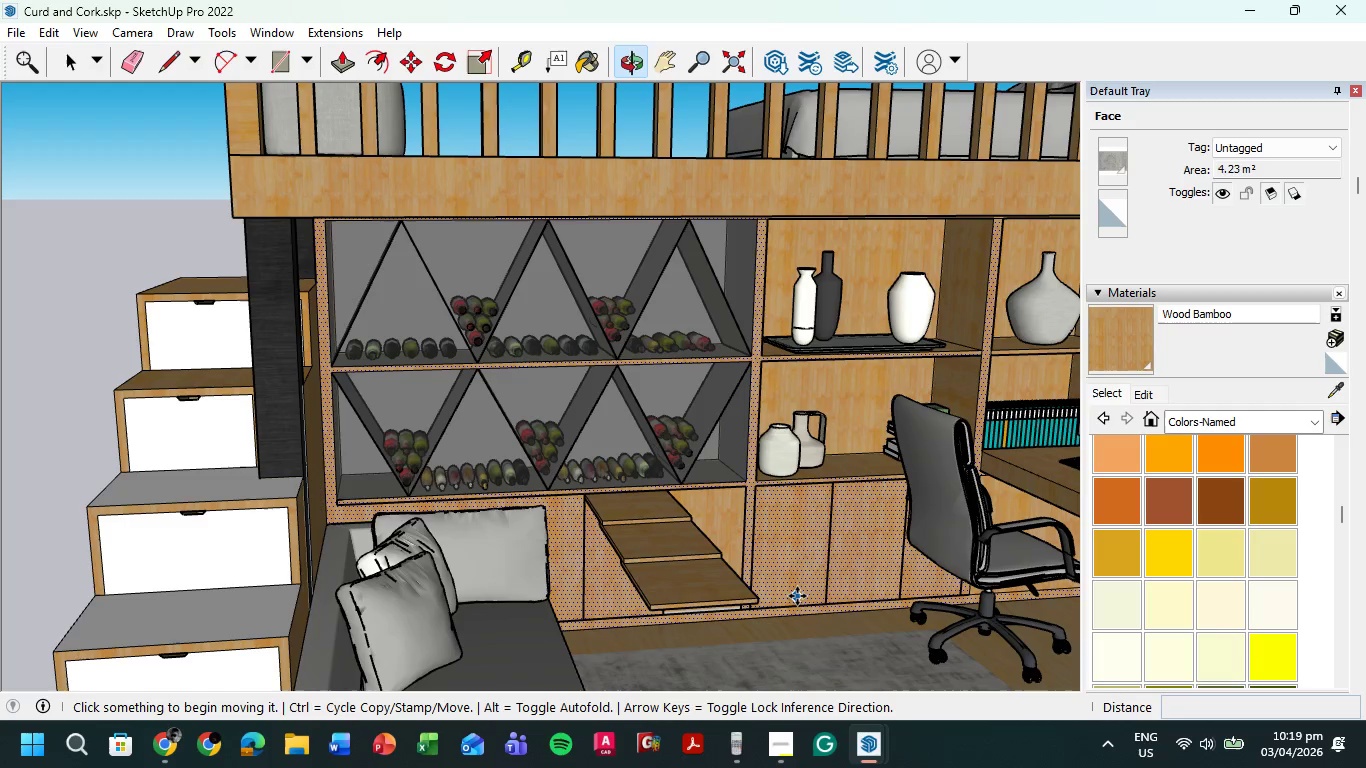 
scroll: coordinate [790, 573], scroll_direction: down, amount: 9.0
 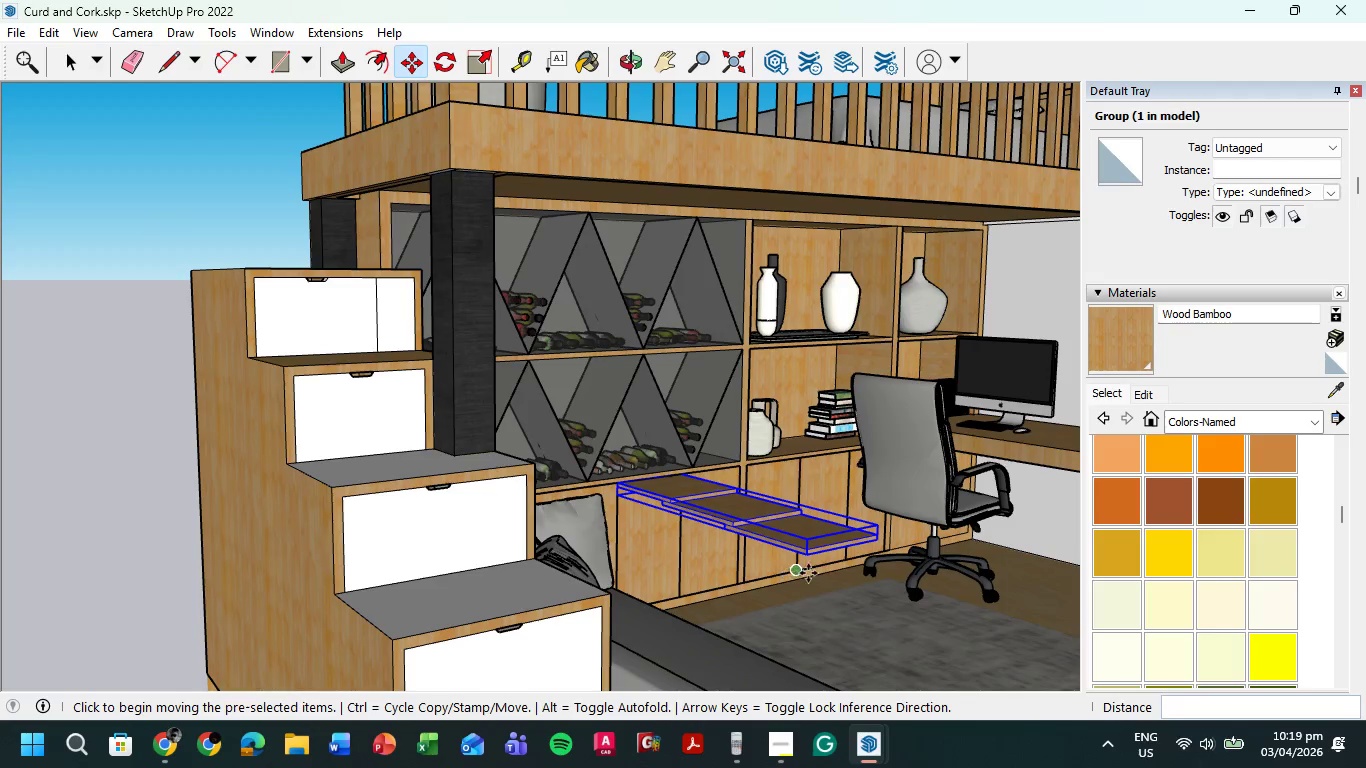 
wait(7.98)
 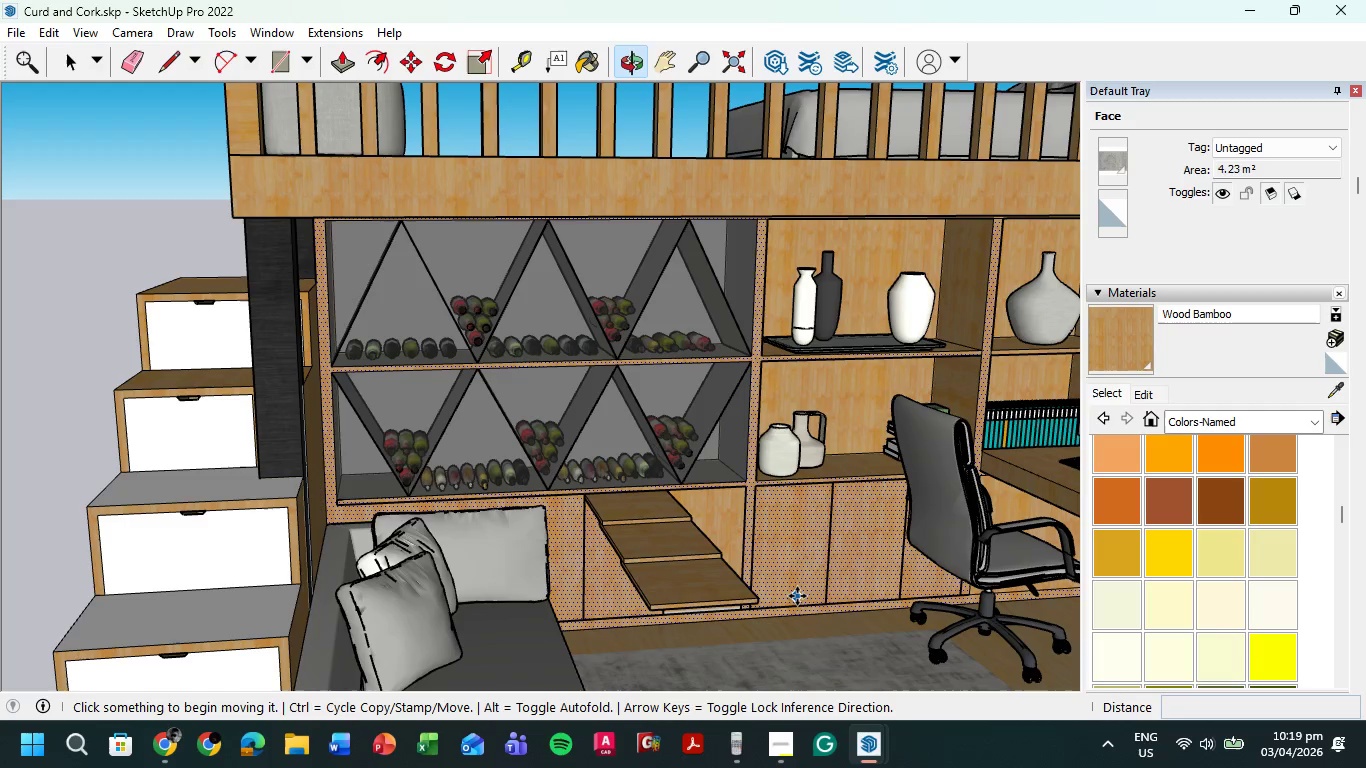 
left_click([68, 55])
 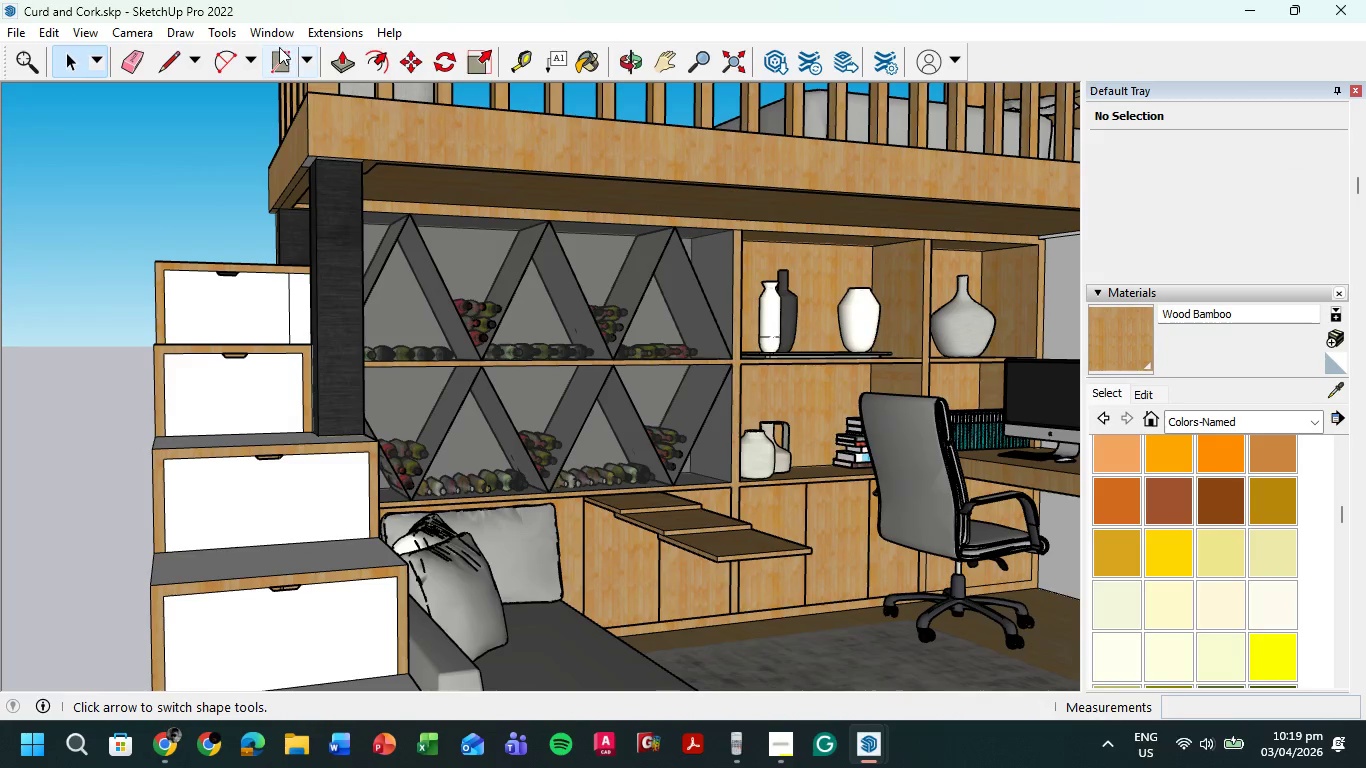 
left_click([279, 59])
 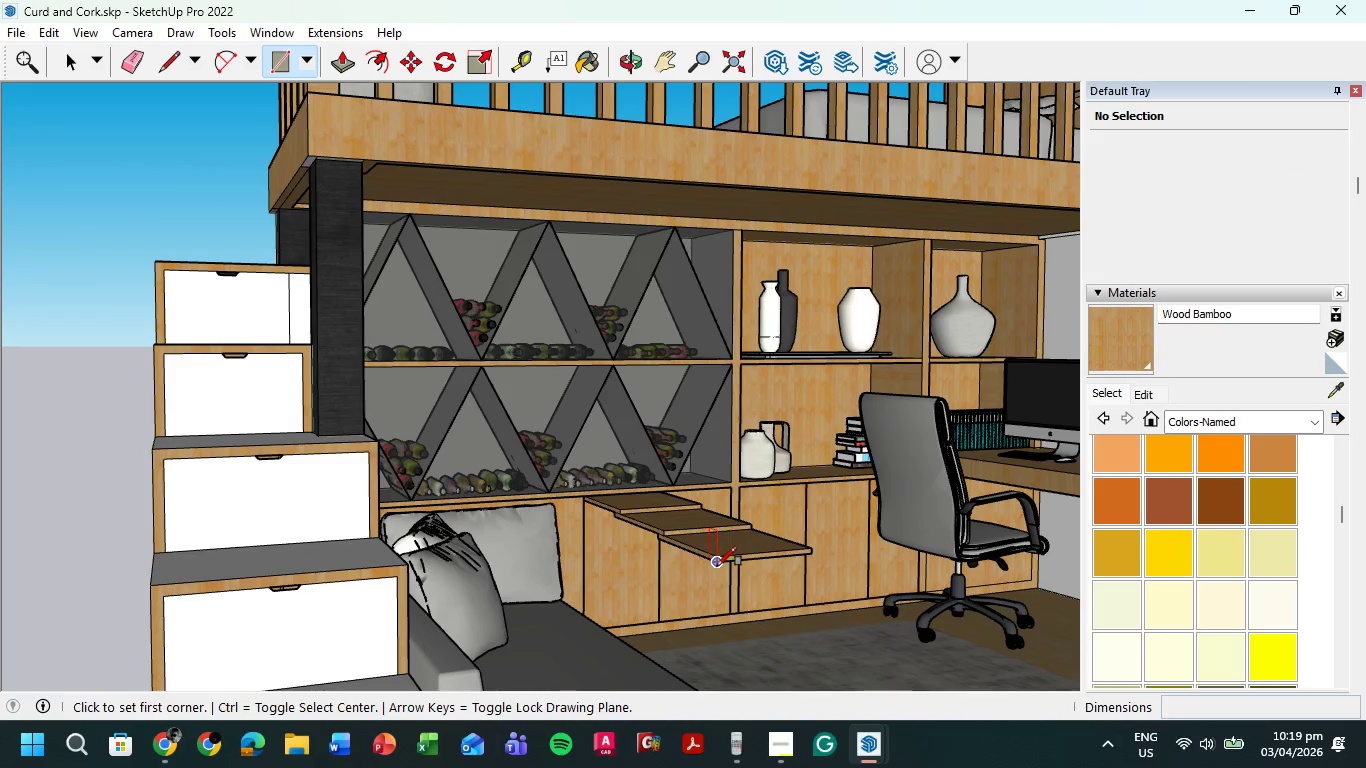 
left_click([716, 565])
 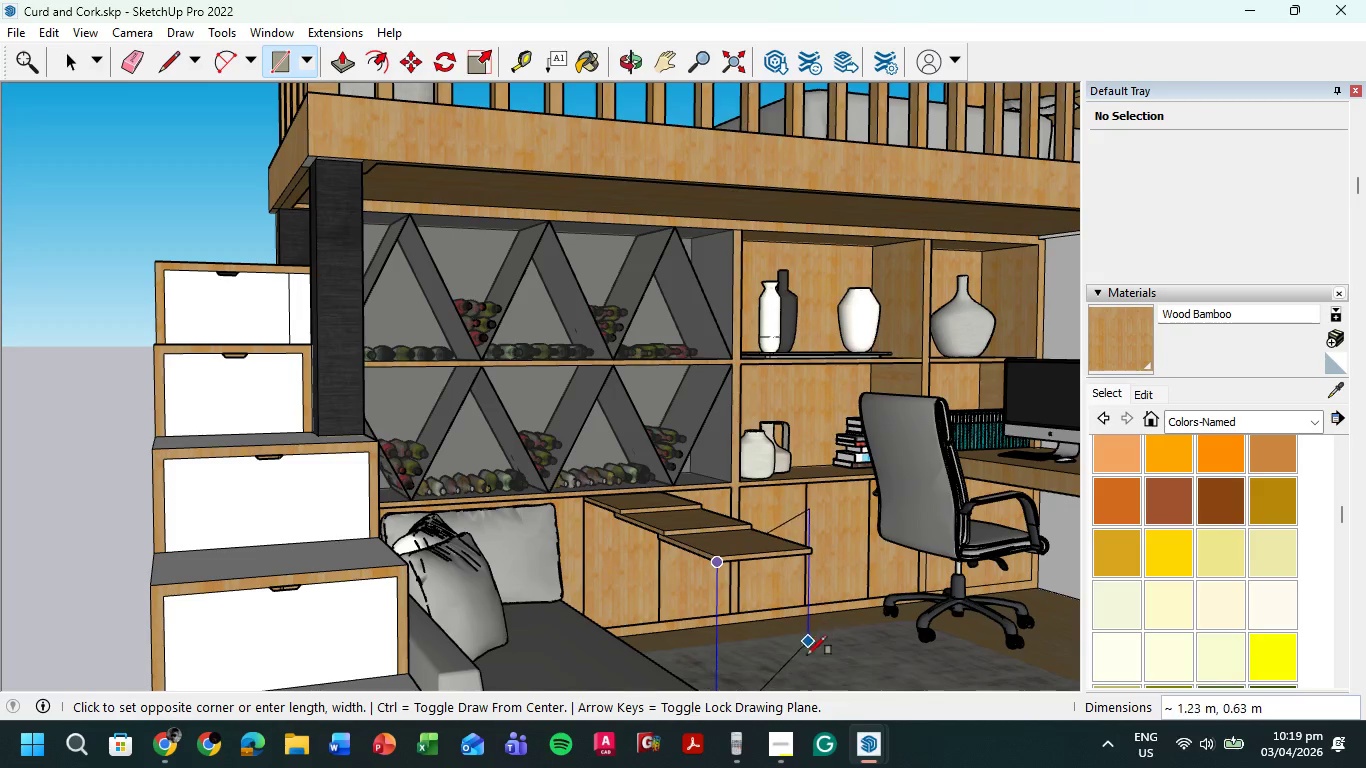 
wait(6.83)
 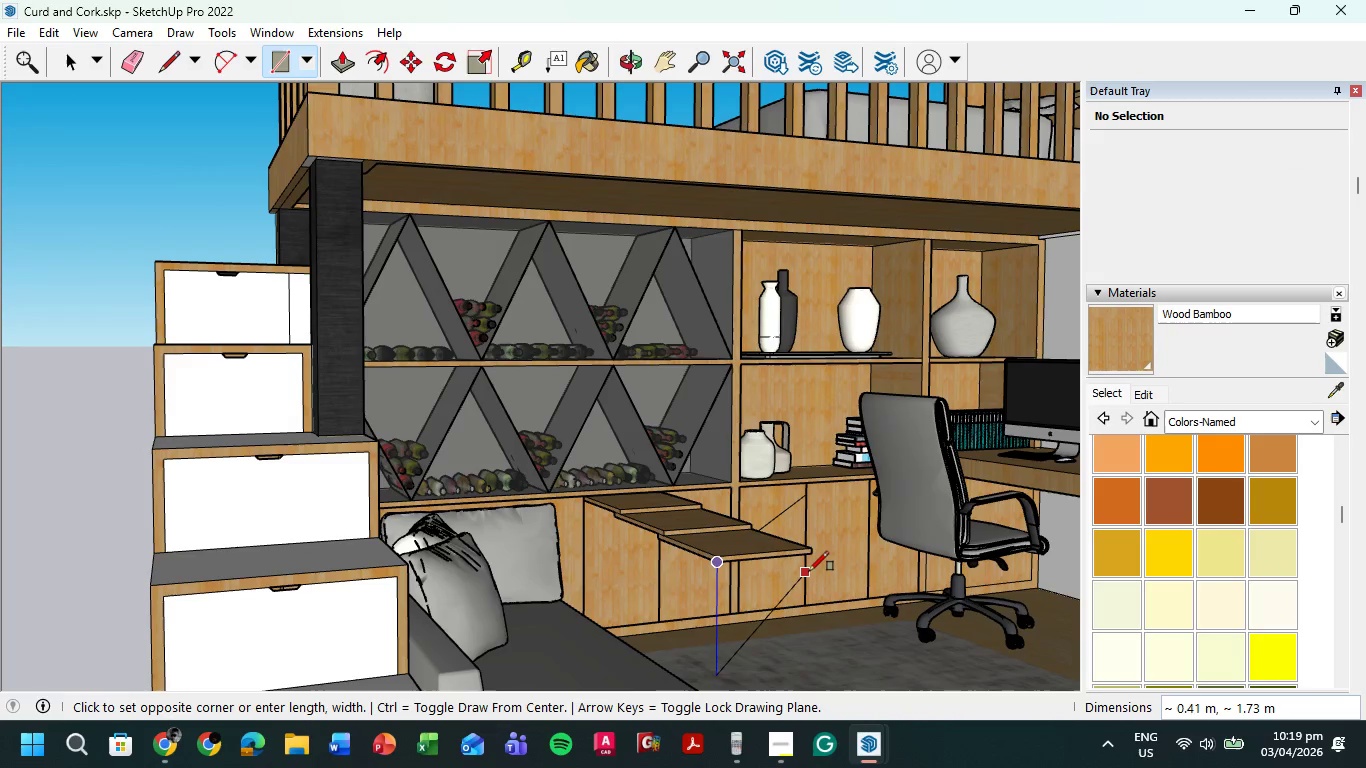 
hold_key(key=ShiftLeft, duration=0.31)
 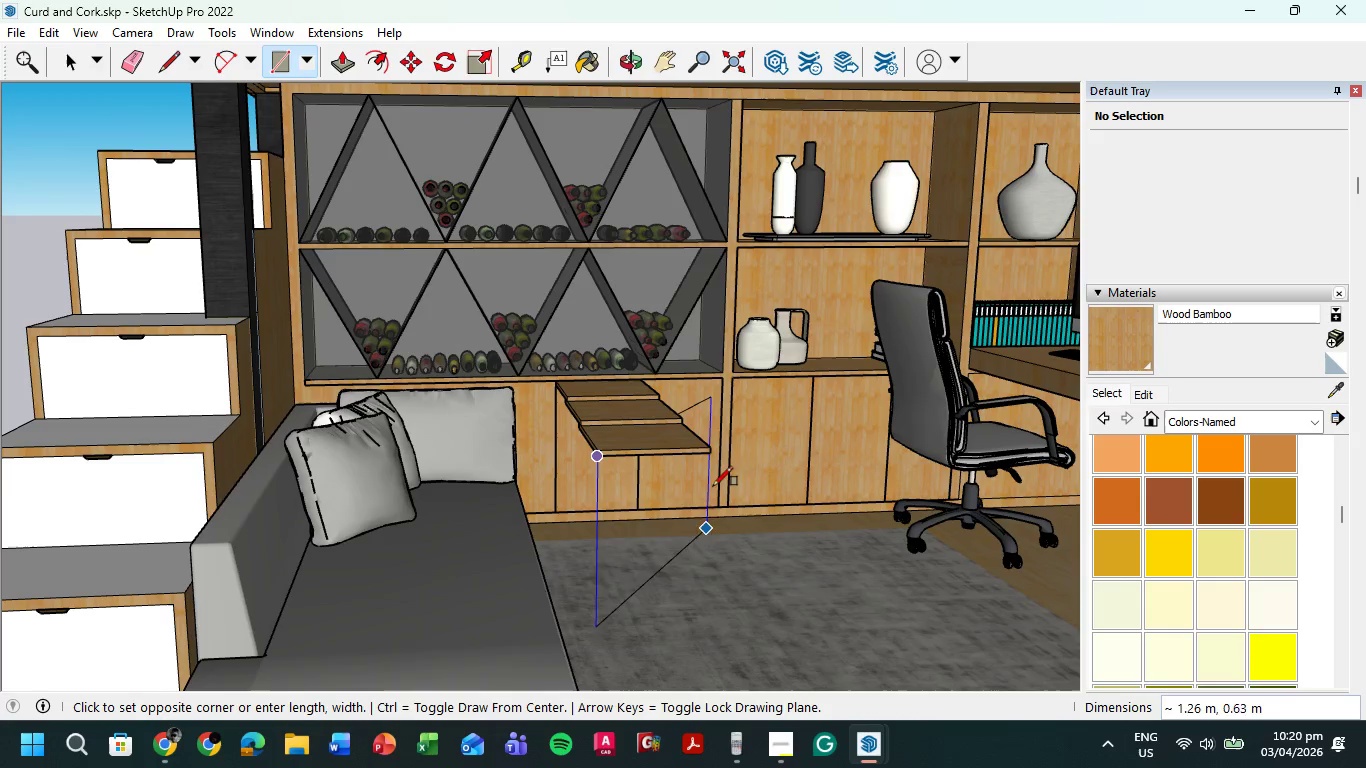 
key(Escape)
 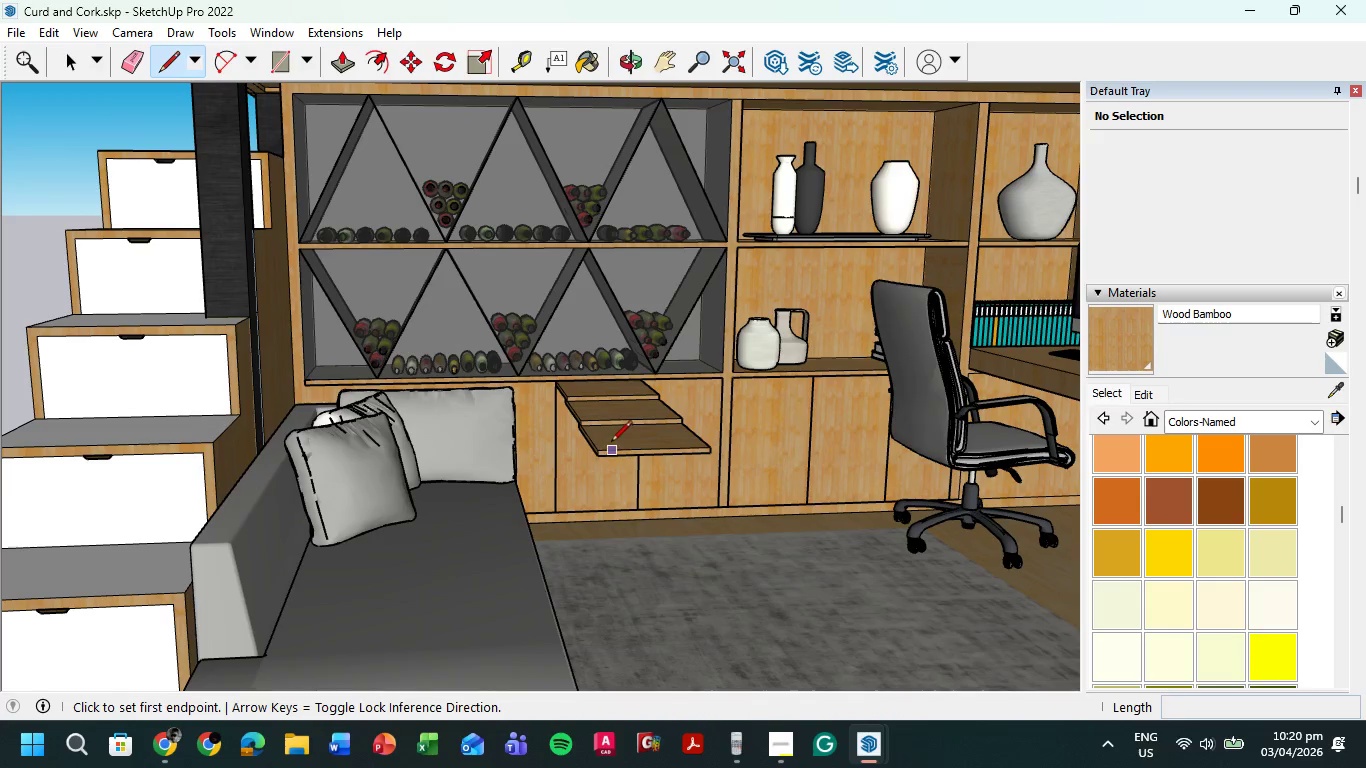 
left_click([598, 457])
 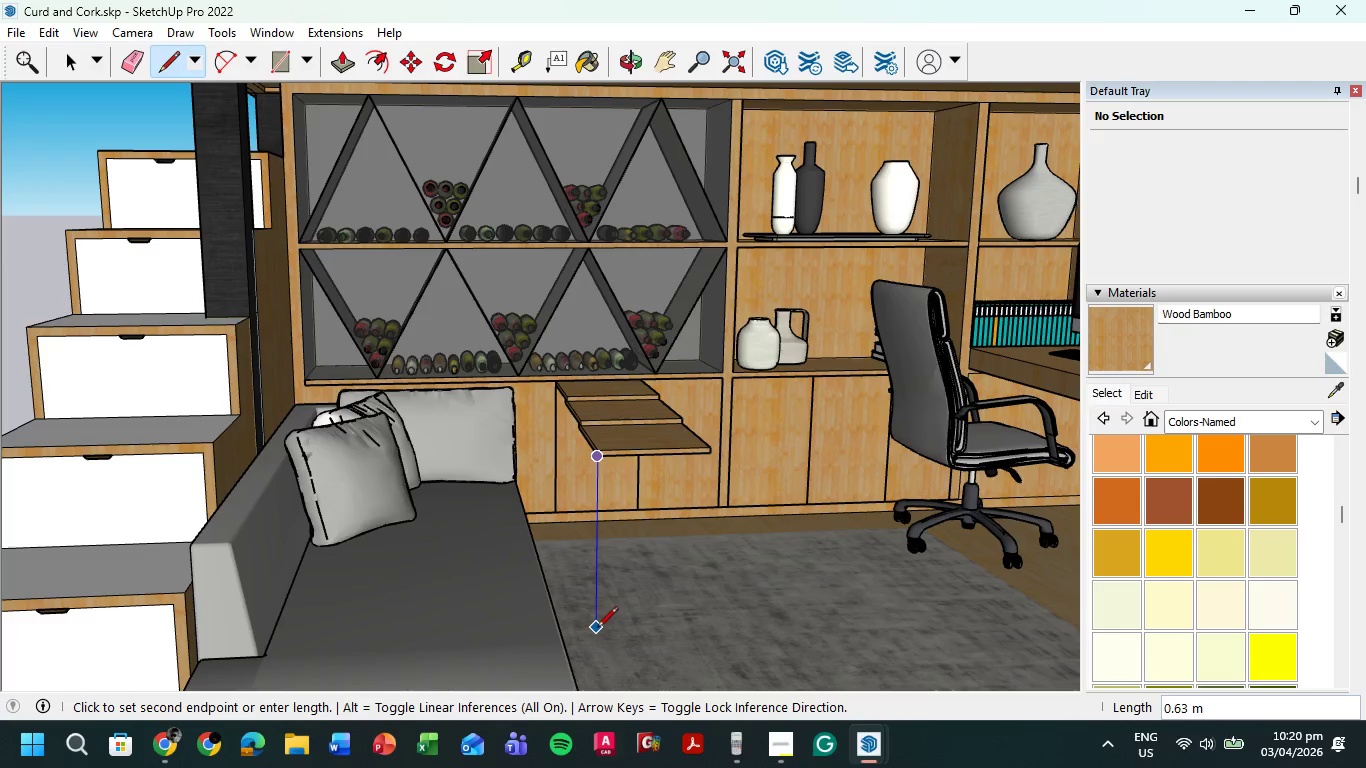 
left_click([596, 632])
 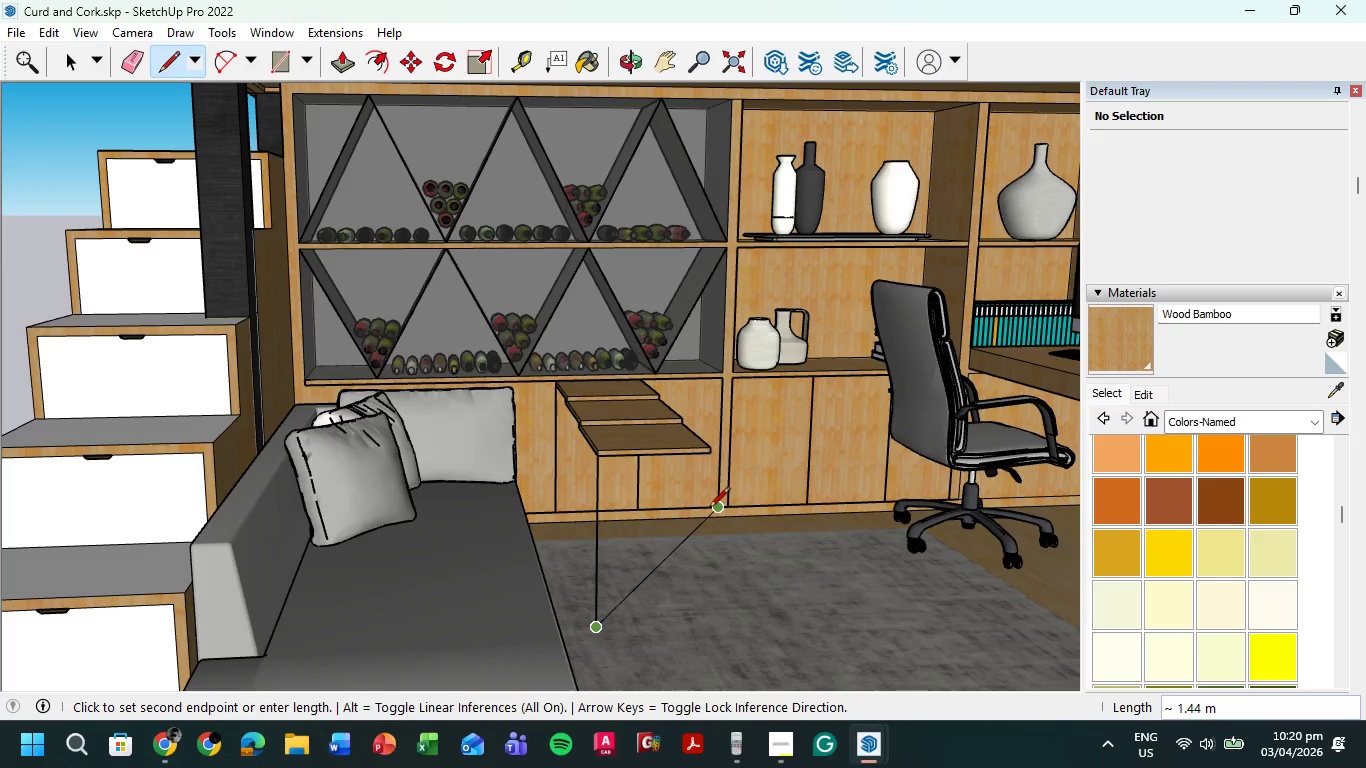 
key(Escape)
 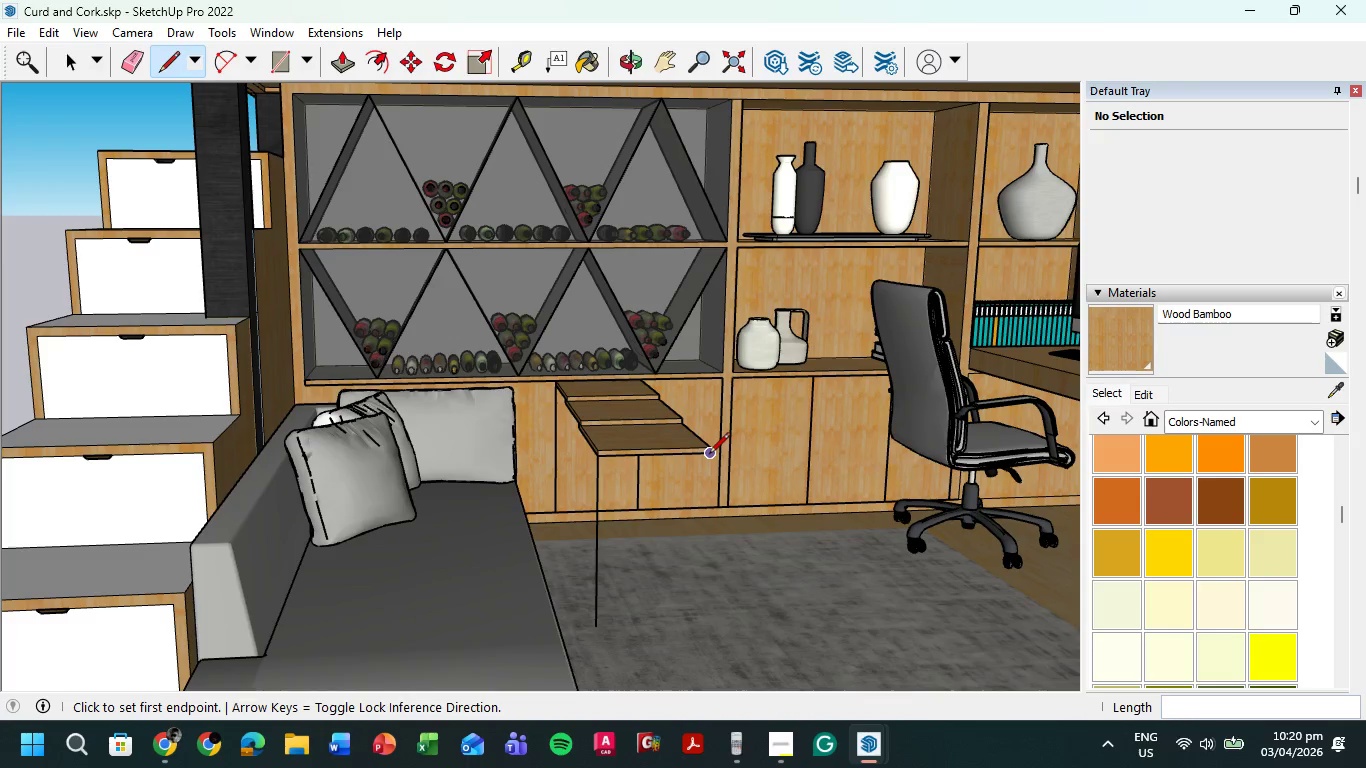 
left_click([709, 455])
 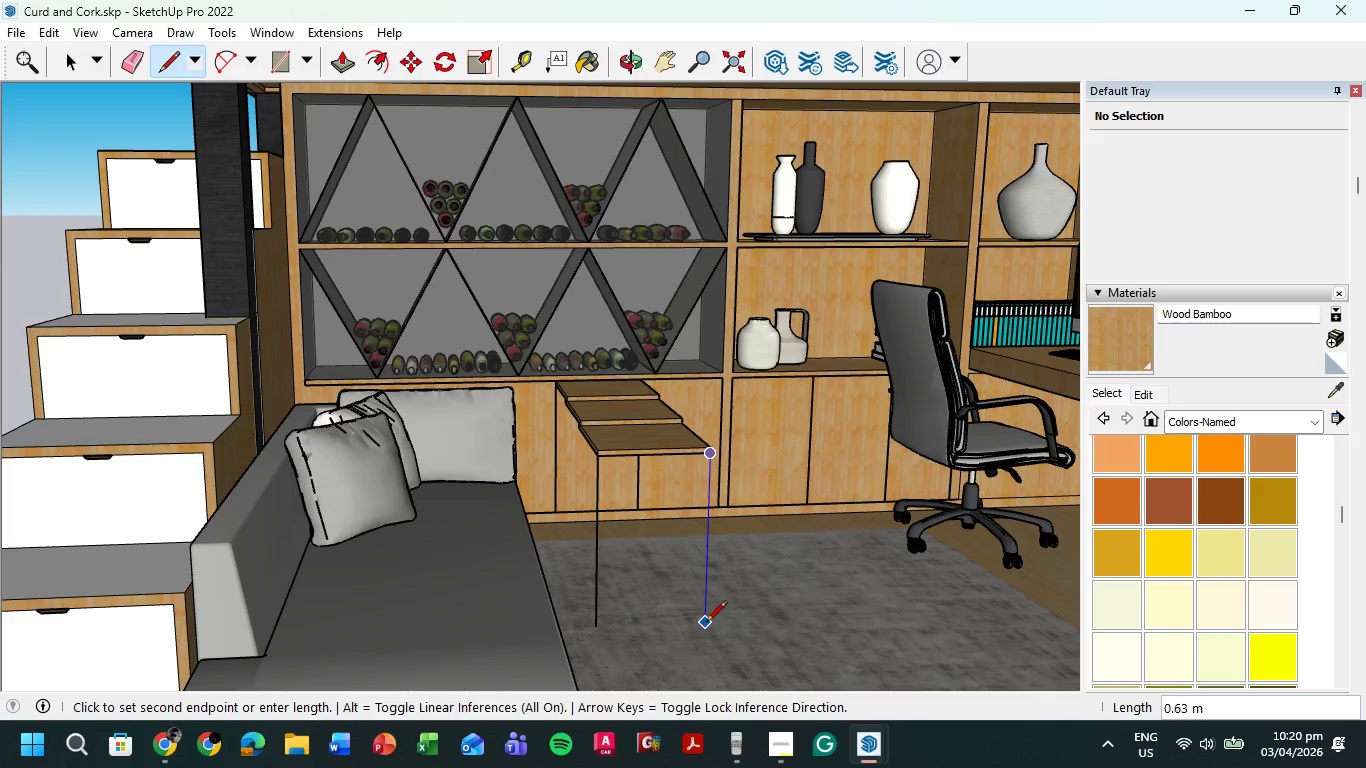 
left_click([707, 622])
 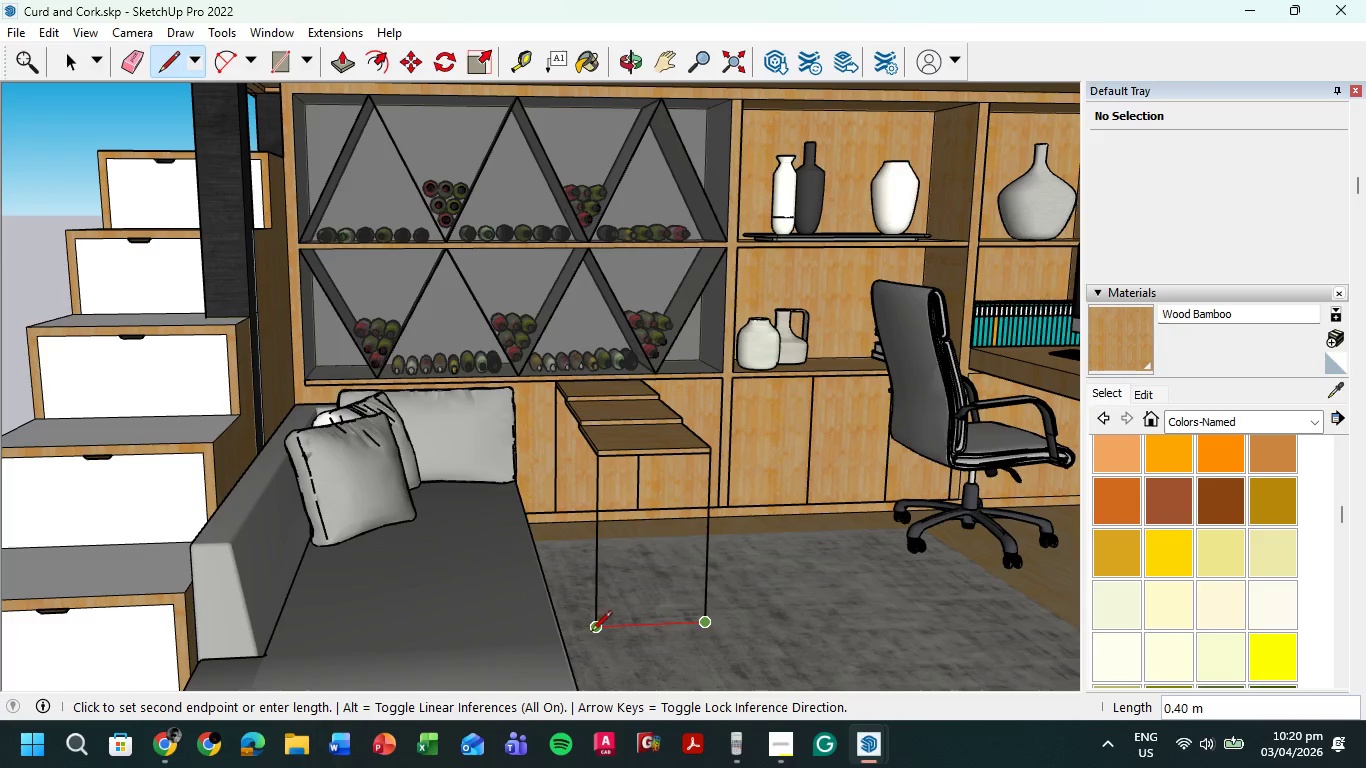 
left_click([596, 628])
 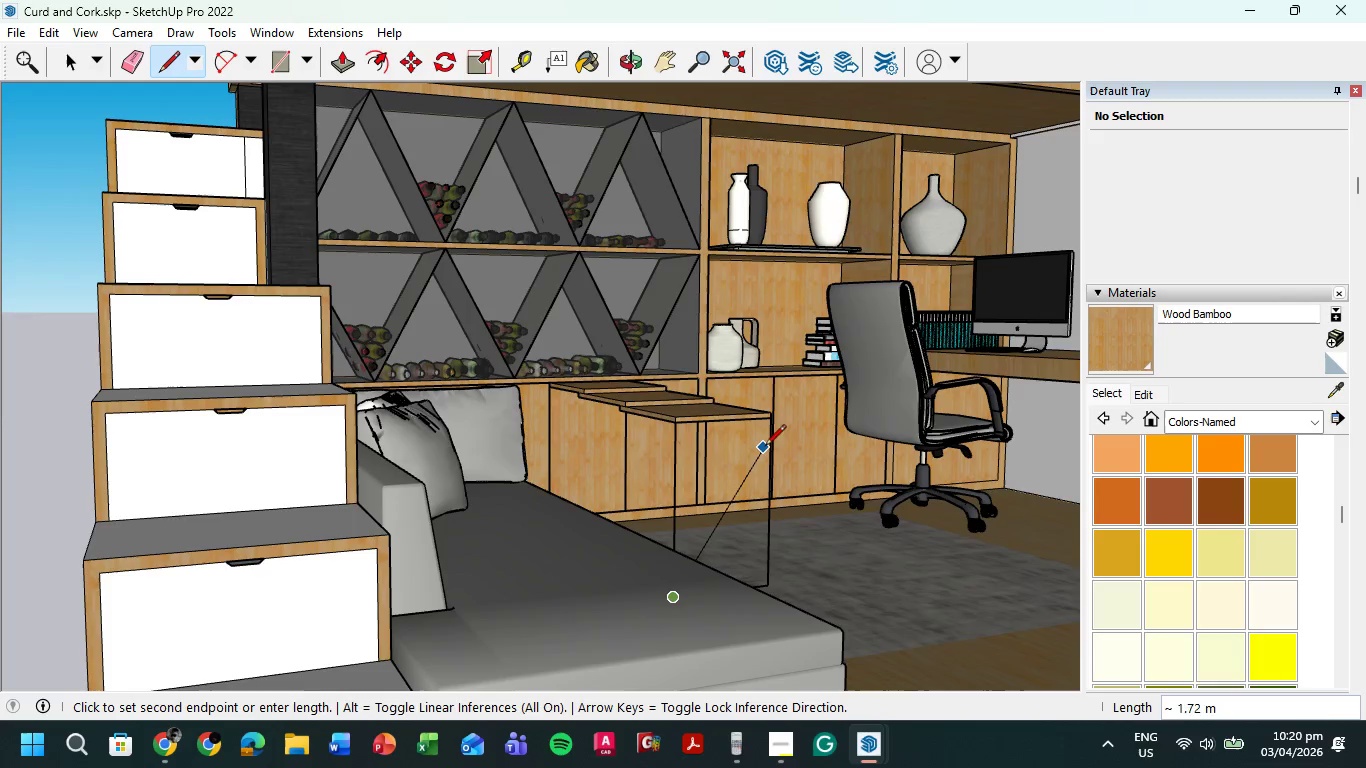 
left_click([769, 424])
 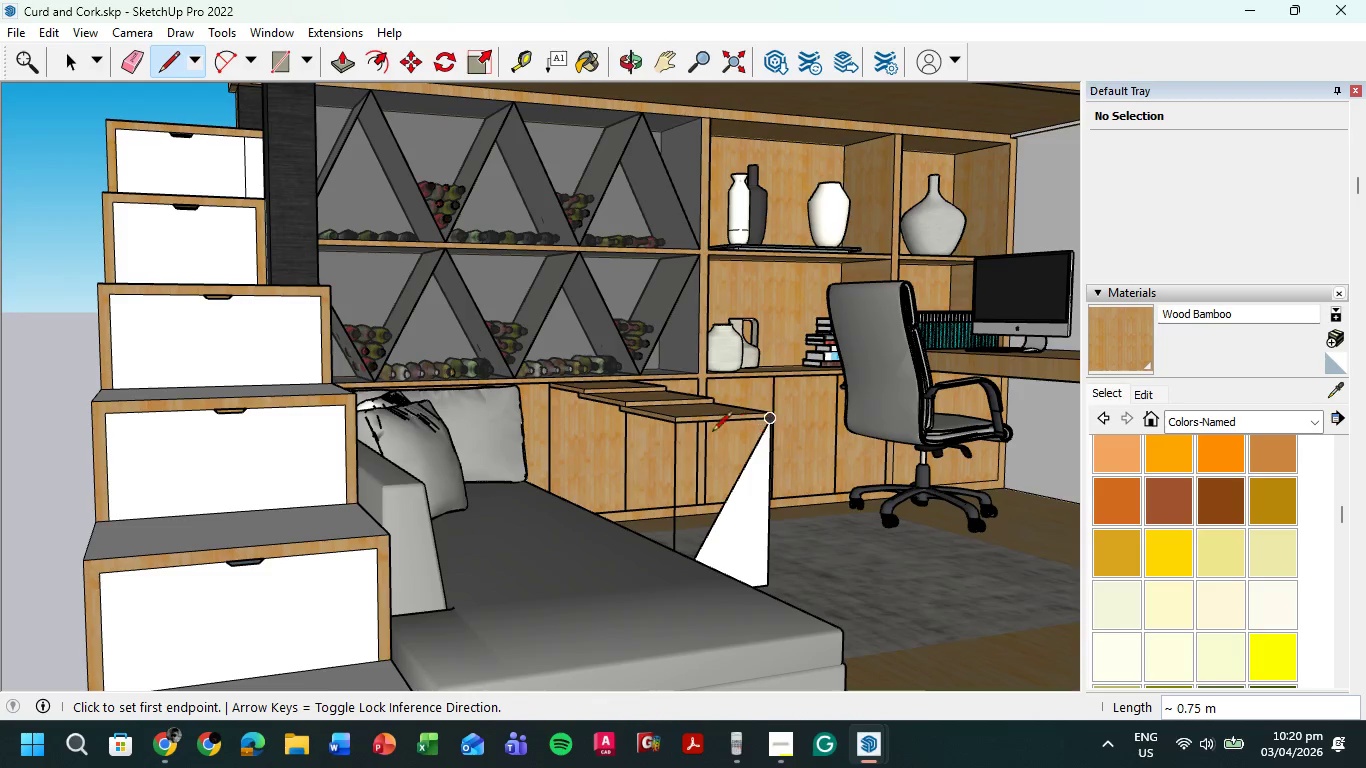 
left_click([675, 425])
 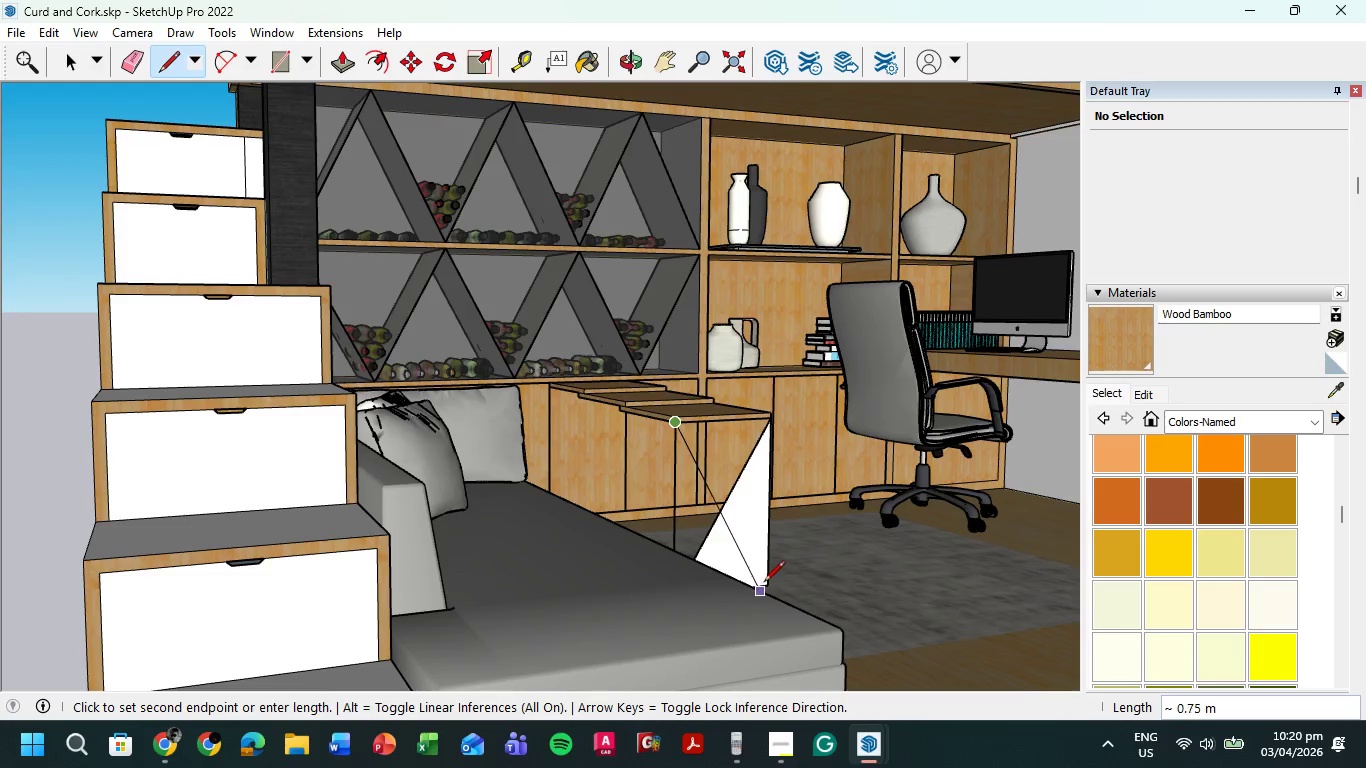 
left_click([767, 580])
 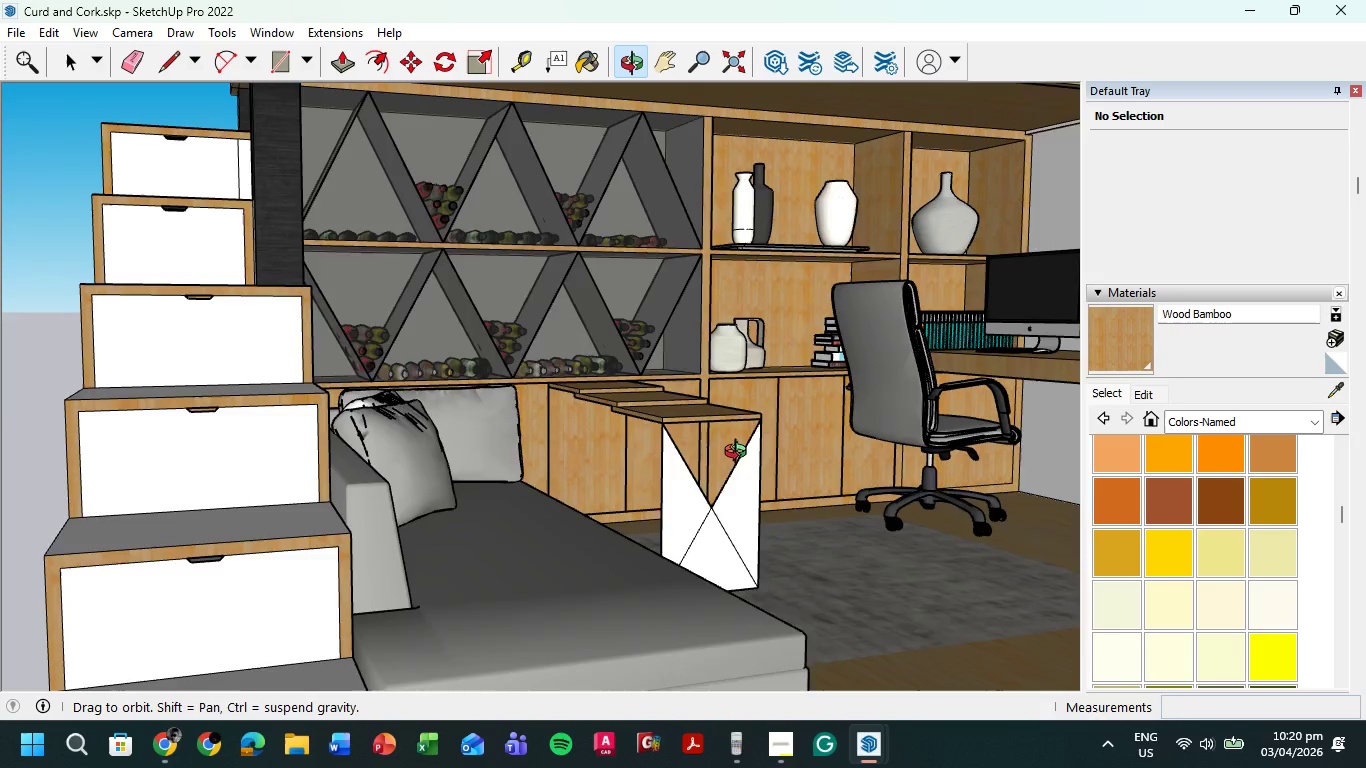 
scroll: coordinate [712, 469], scroll_direction: up, amount: 2.0
 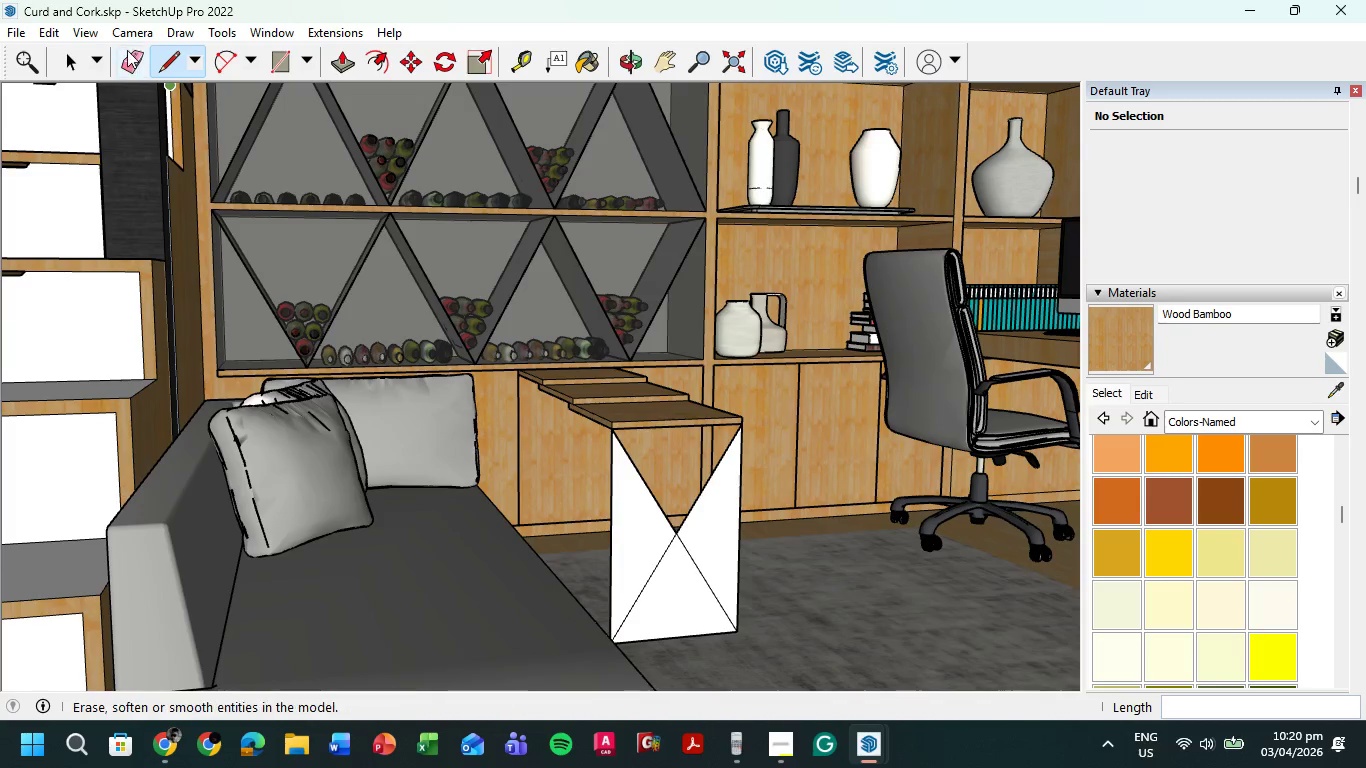 
left_click([129, 63])
 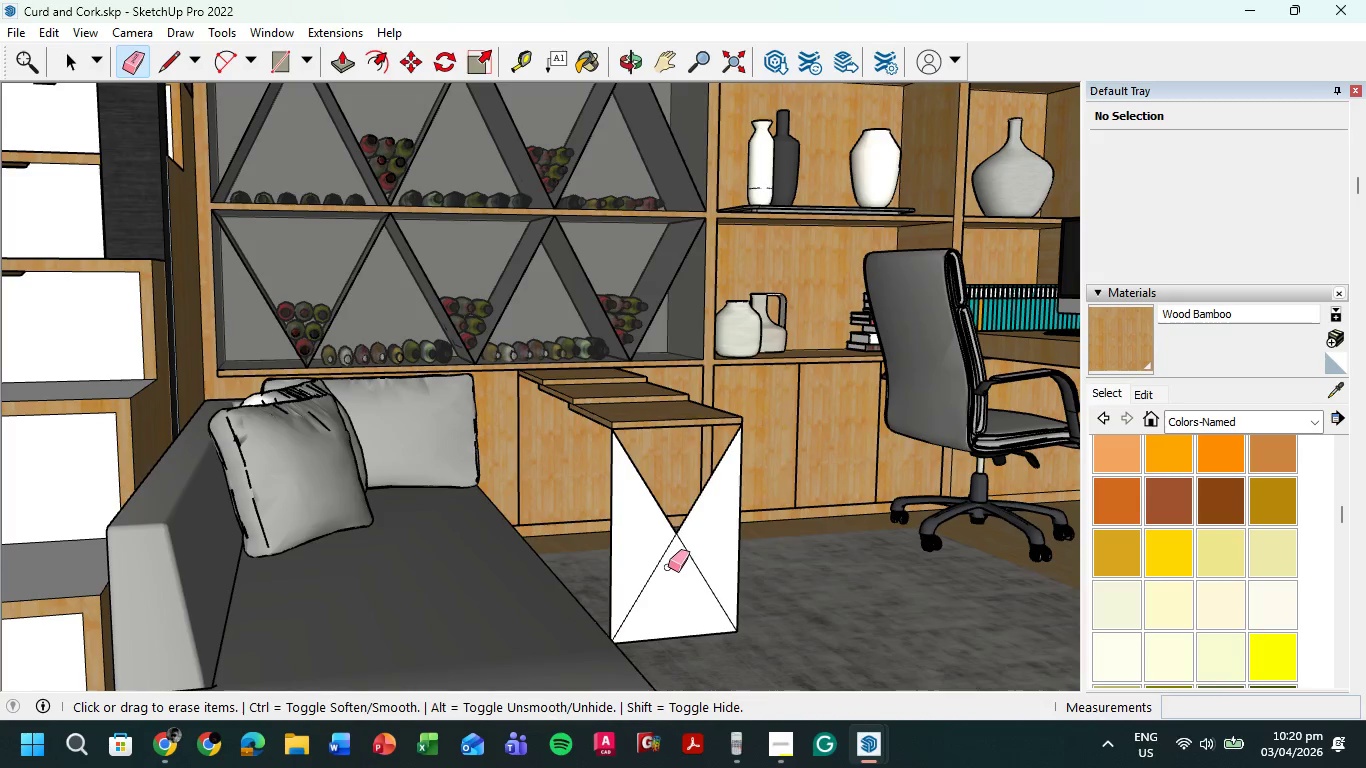 
left_click_drag(start_coordinate=[659, 561], to_coordinate=[669, 561])
 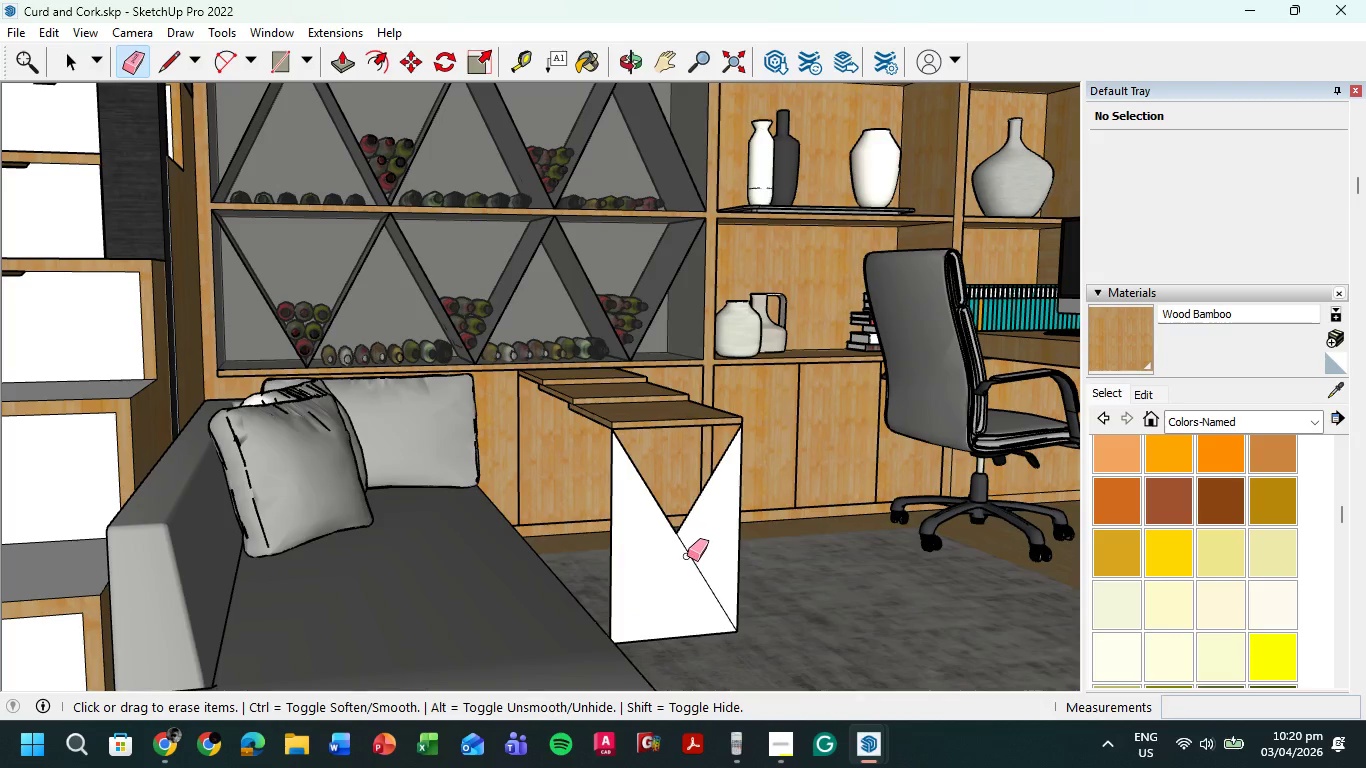 
left_click_drag(start_coordinate=[687, 556], to_coordinate=[700, 547])
 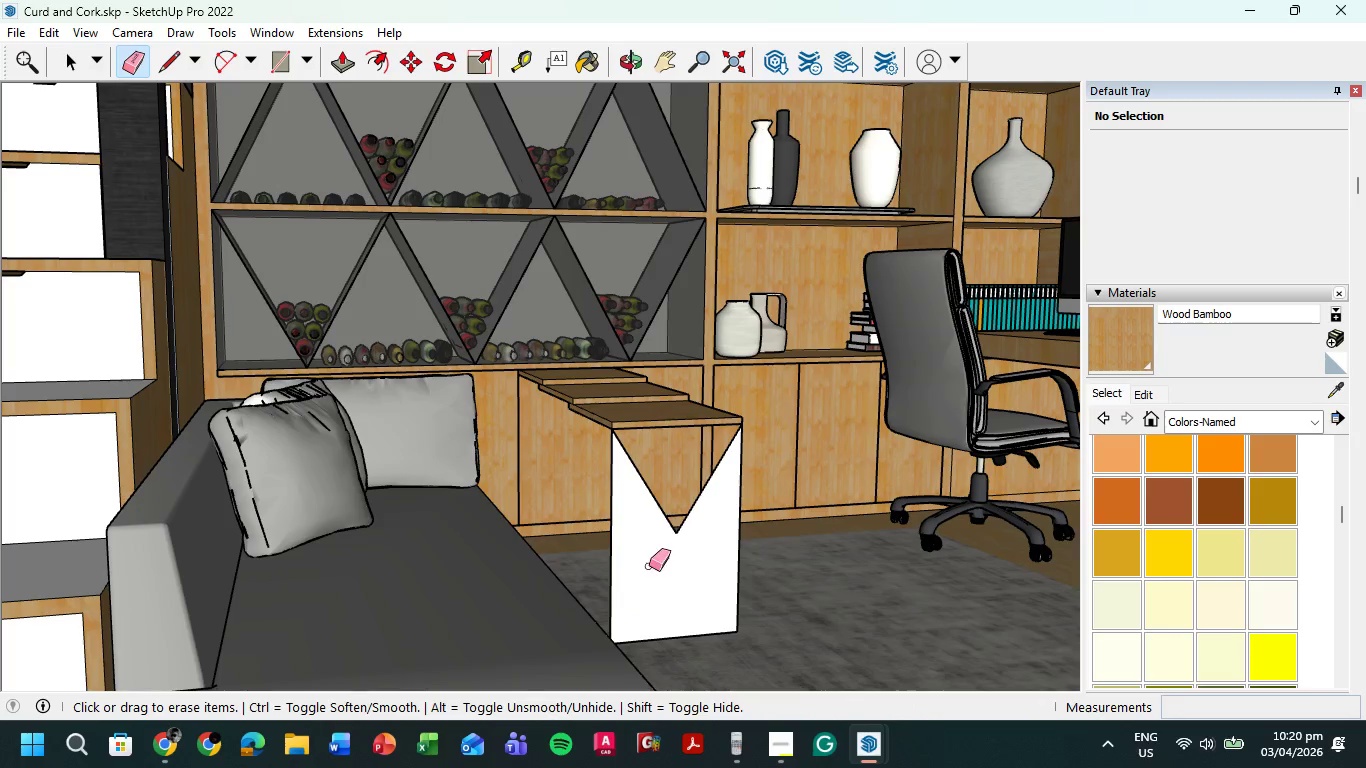 
scroll: coordinate [681, 422], scroll_direction: up, amount: 5.0
 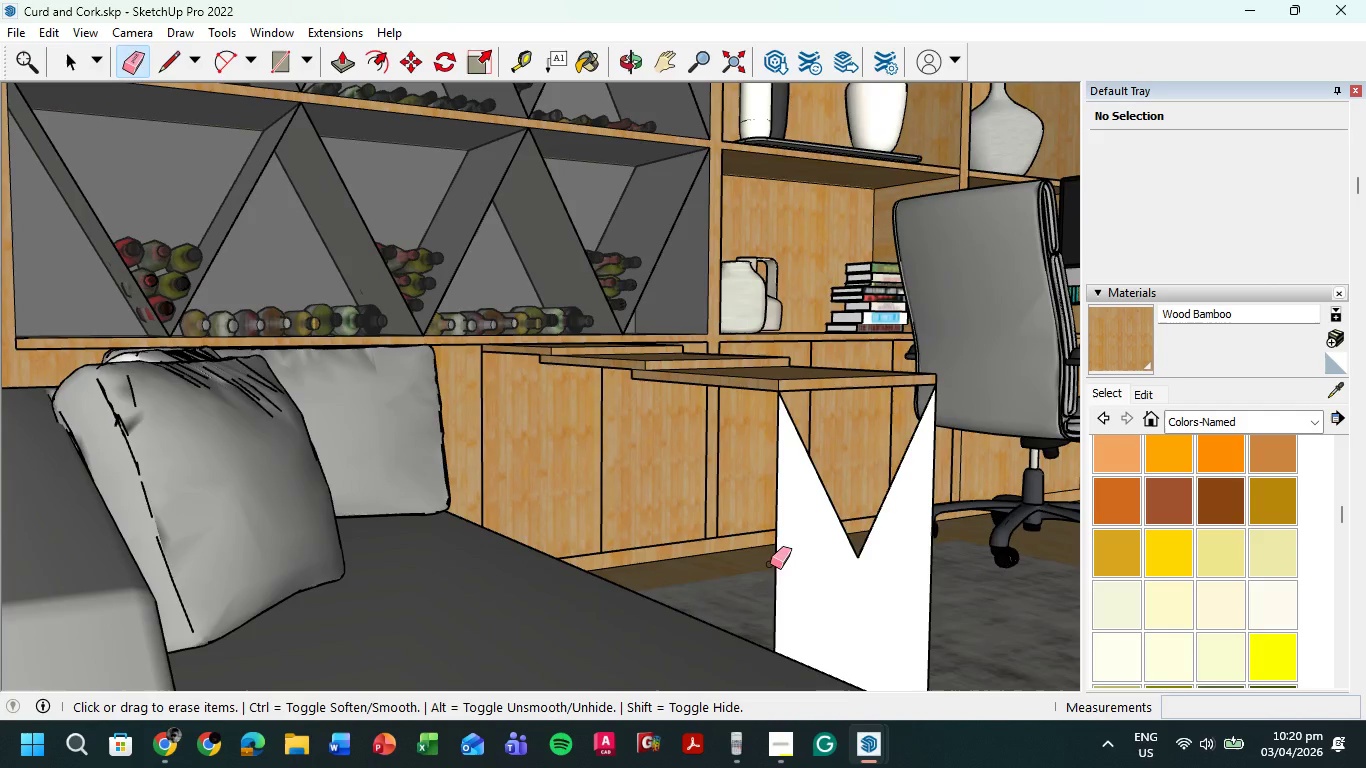 
wait(6.66)
 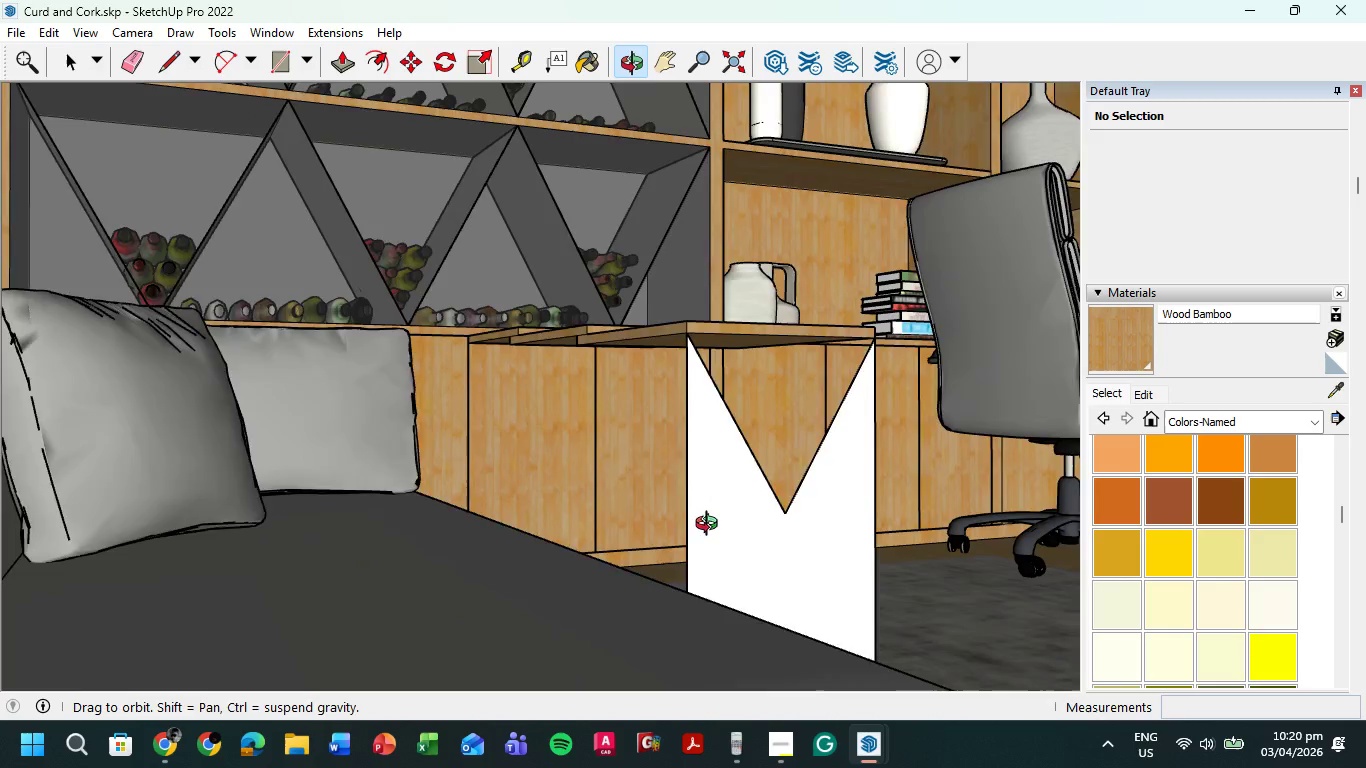 
left_click([832, 499])
 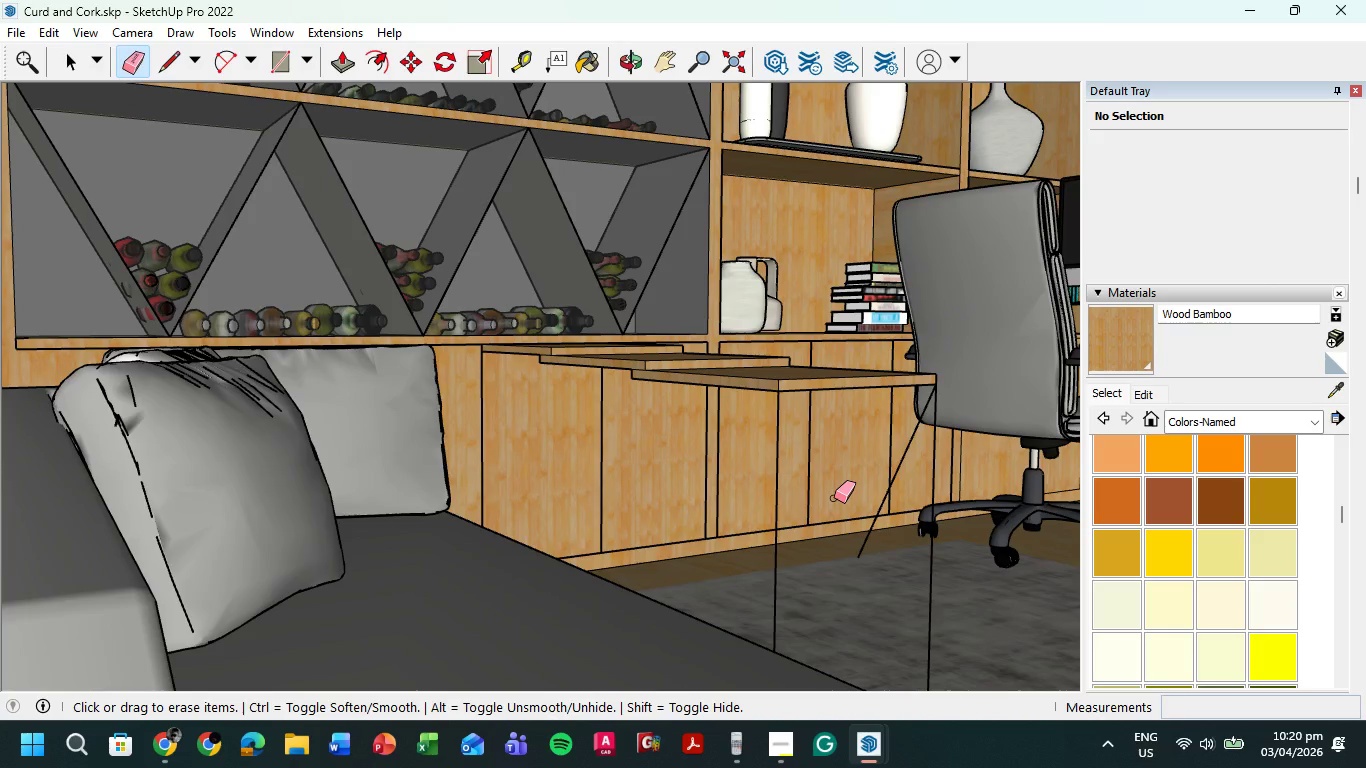 
key(Control+Z)
 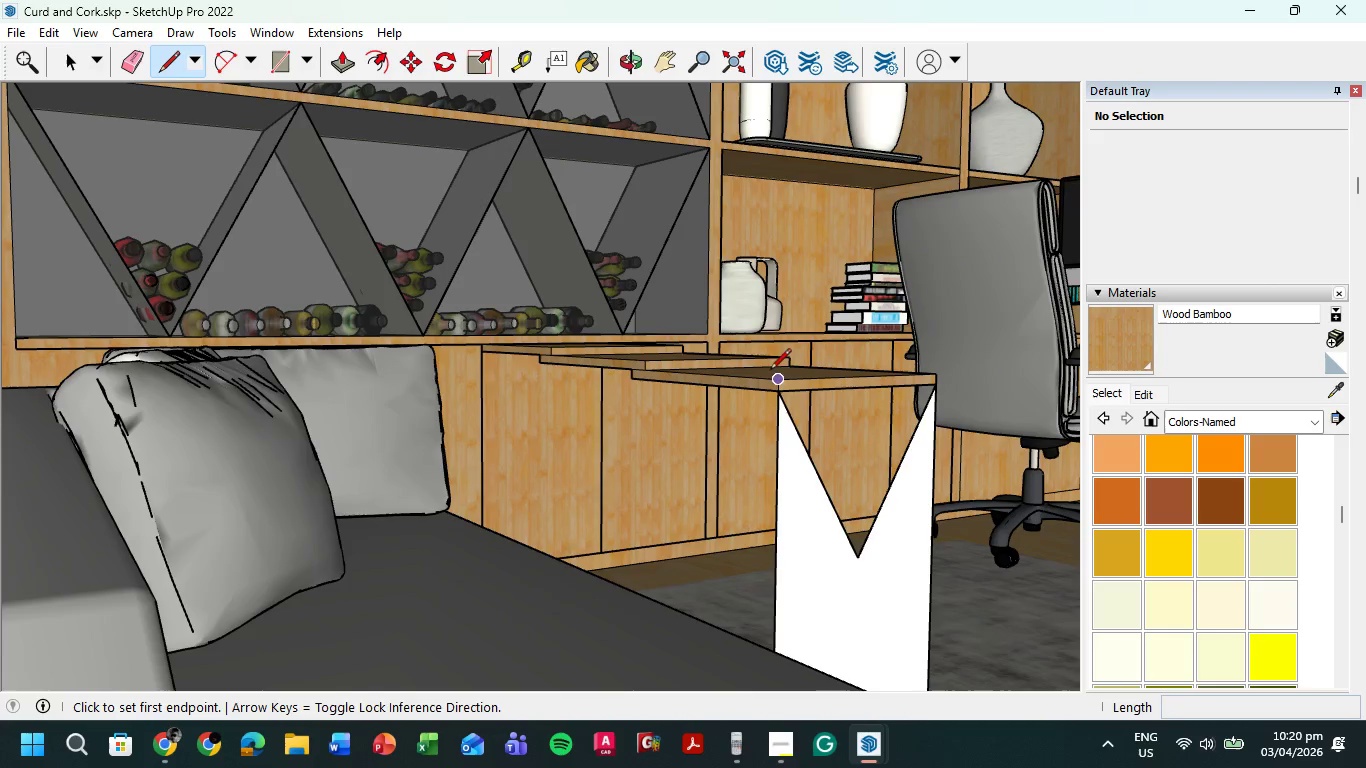 
left_click([781, 395])
 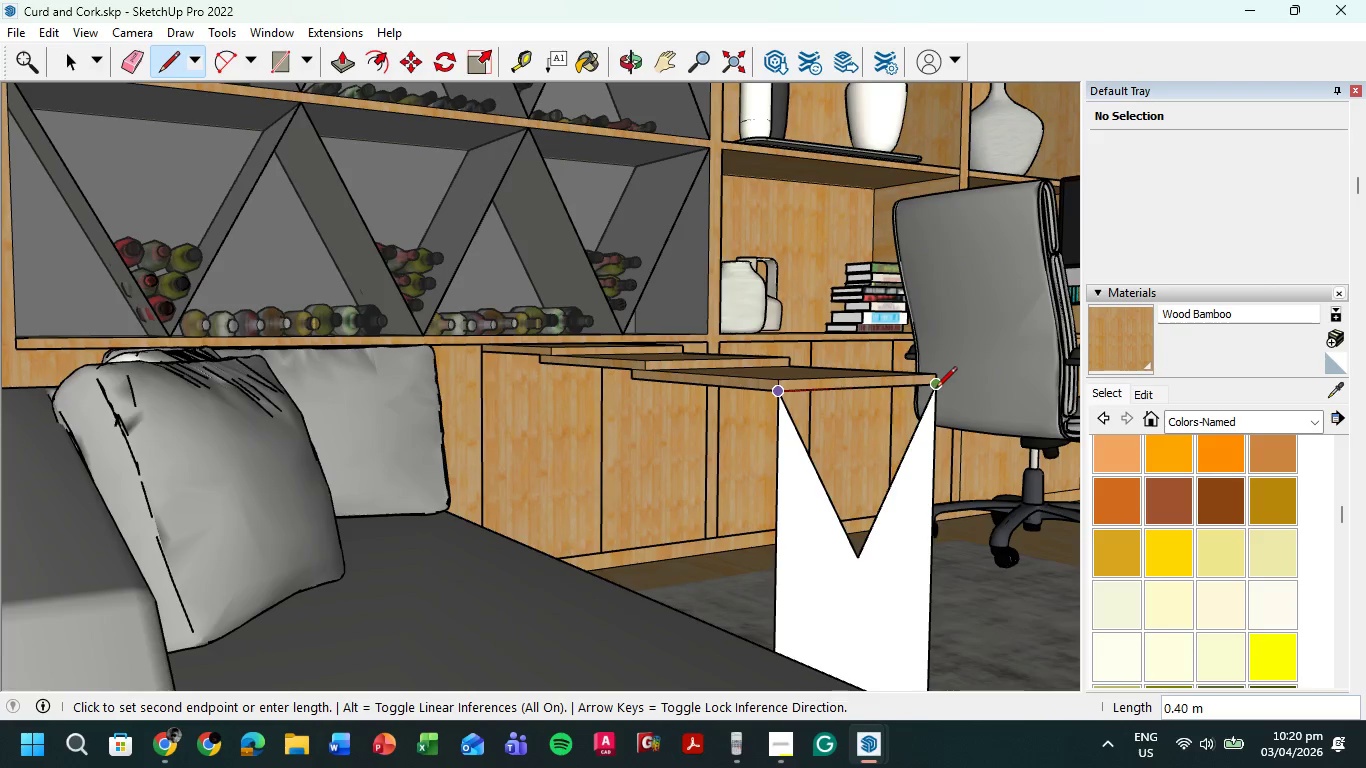 
left_click([936, 388])
 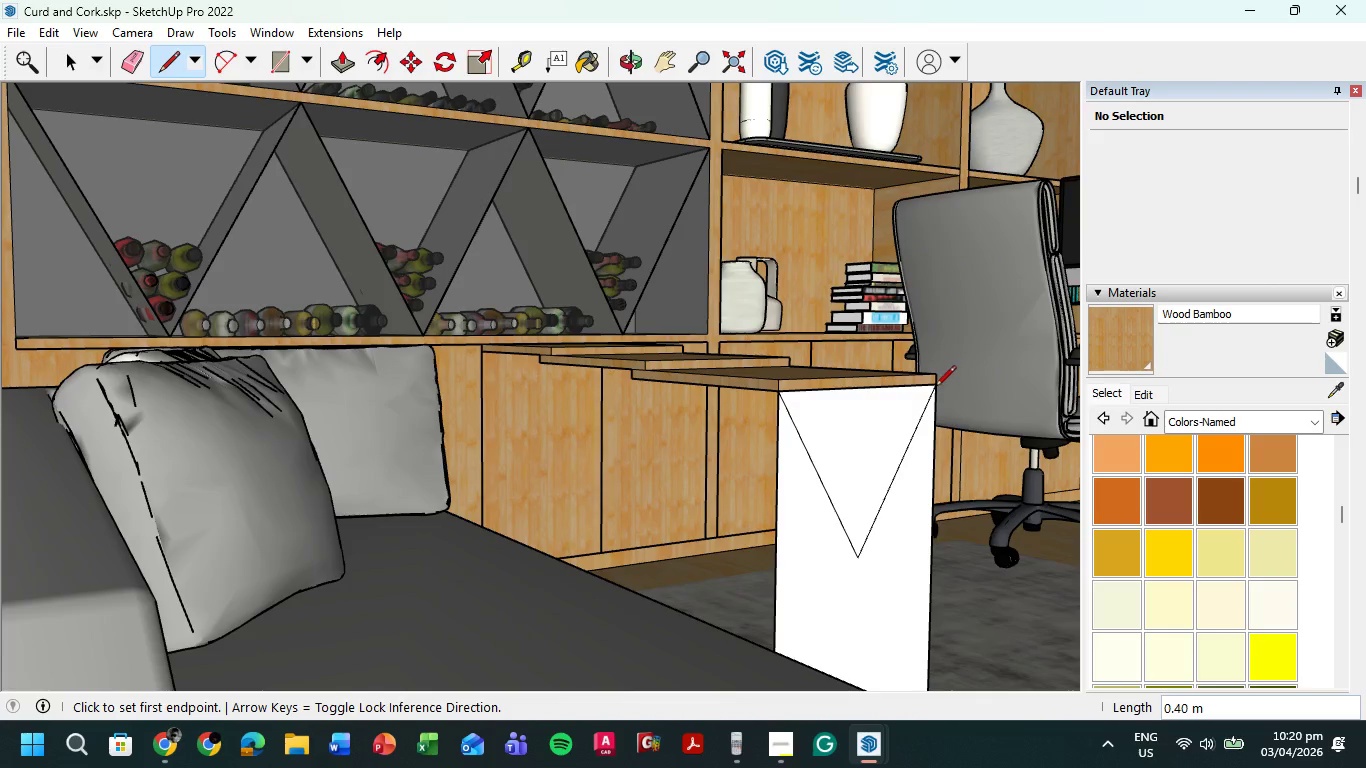 
key(E)
 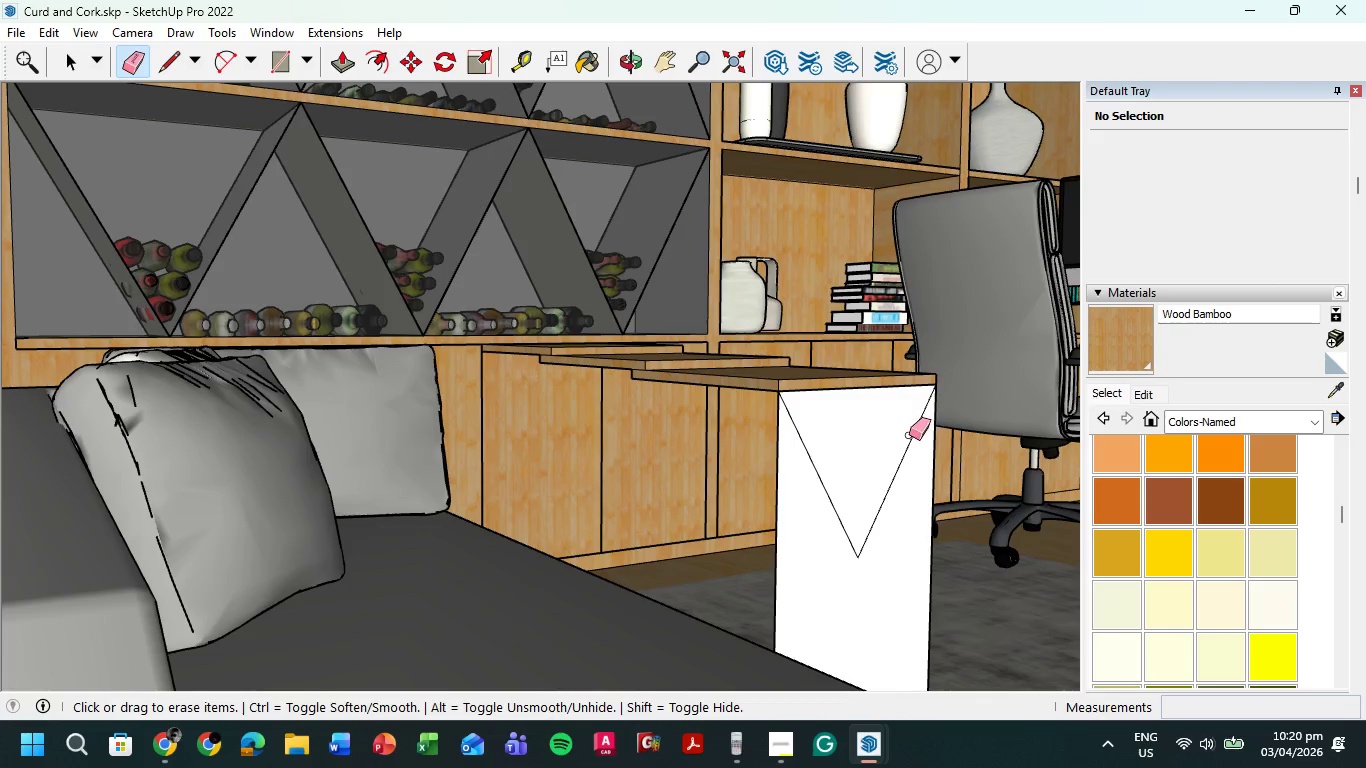 
left_click_drag(start_coordinate=[909, 435], to_coordinate=[814, 489])
 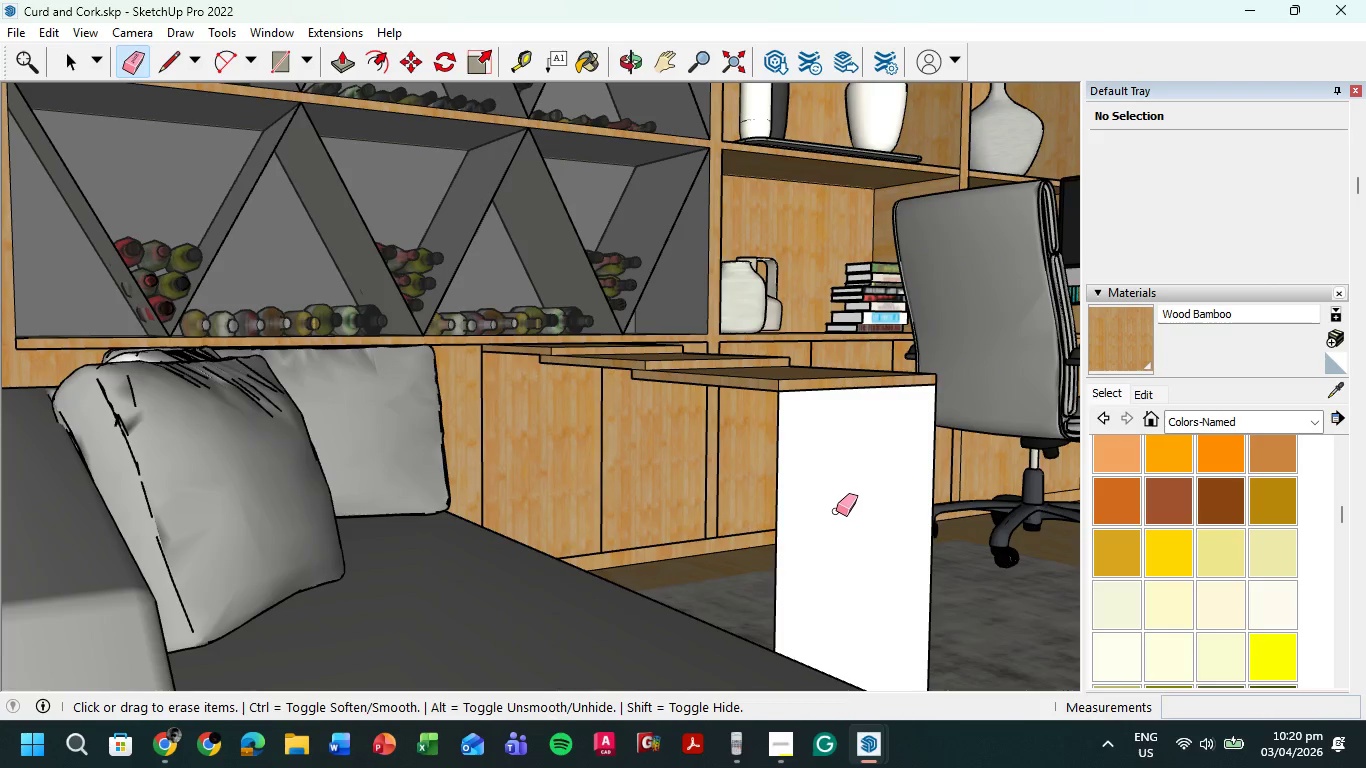 
key(P)
 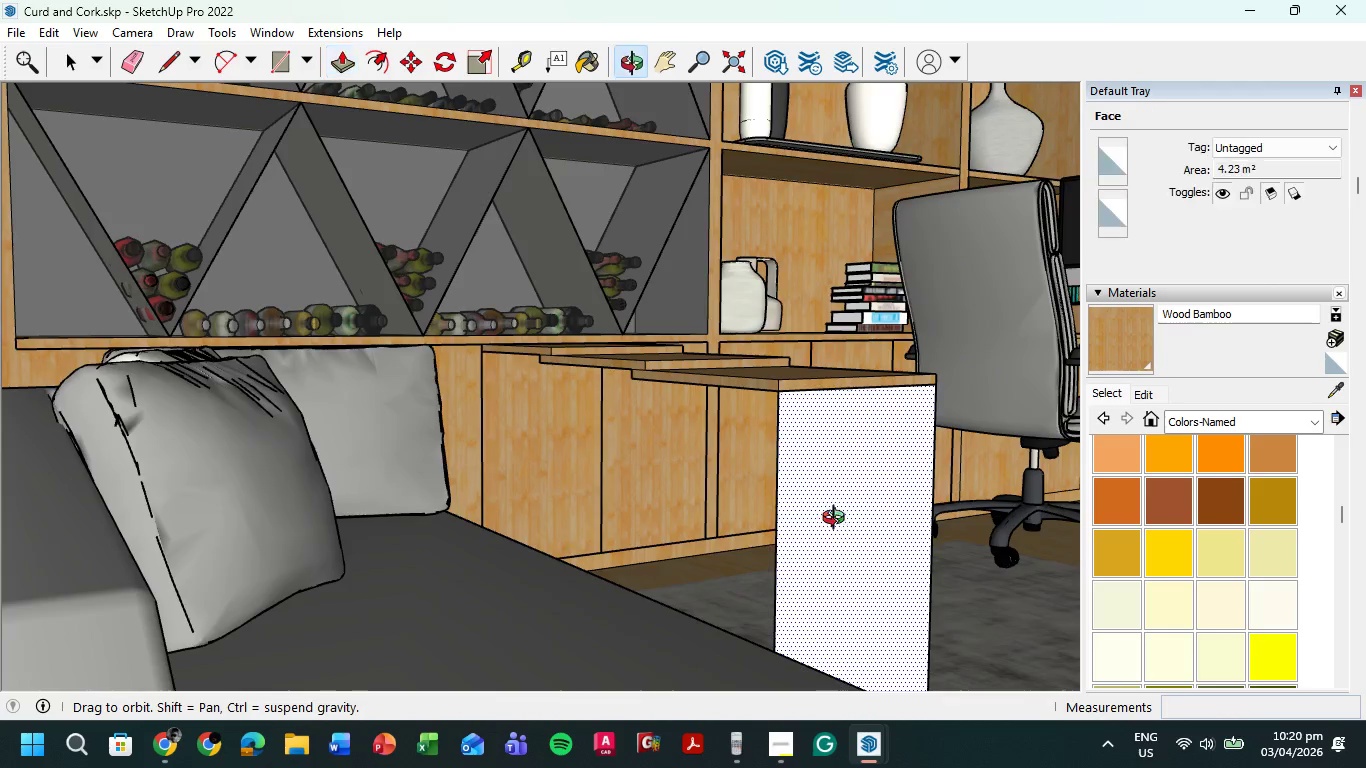 
left_click([924, 529])
 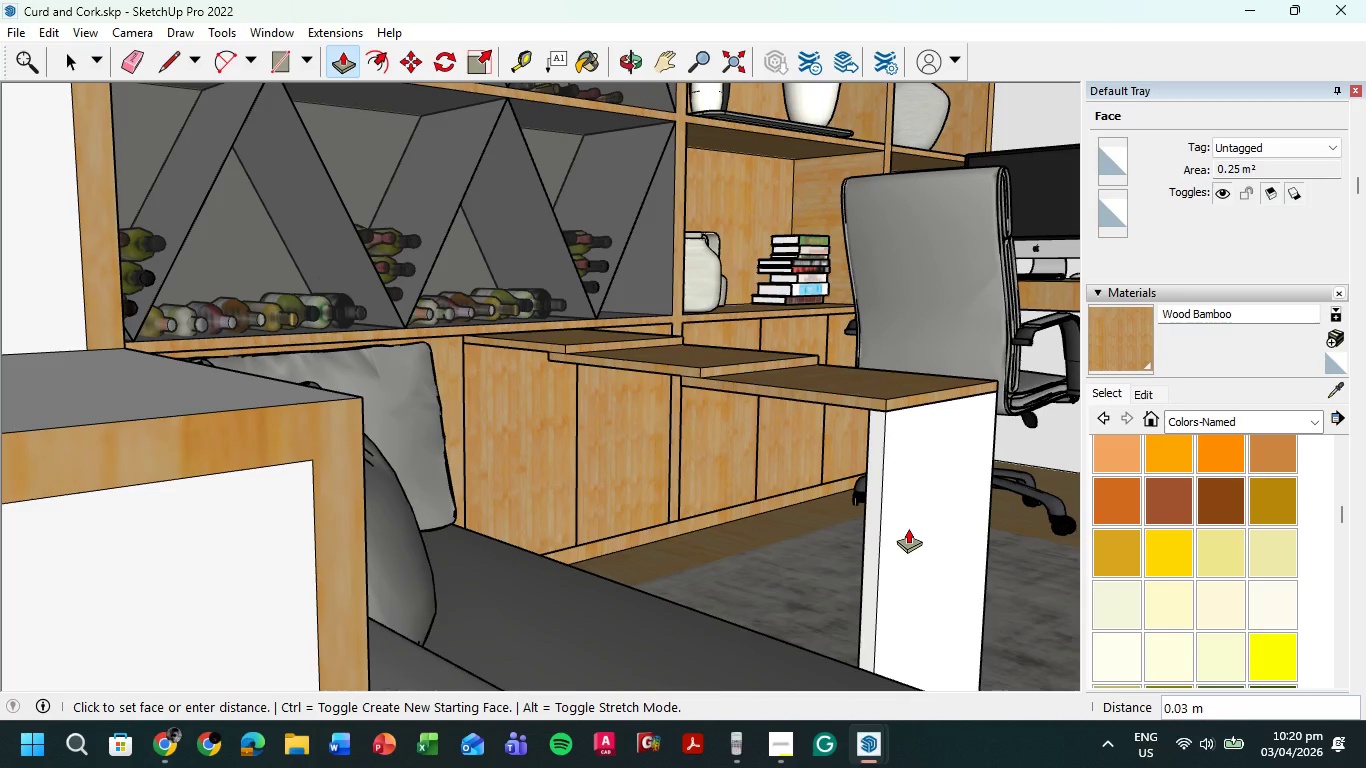 
scroll: coordinate [912, 542], scroll_direction: up, amount: 1.0
 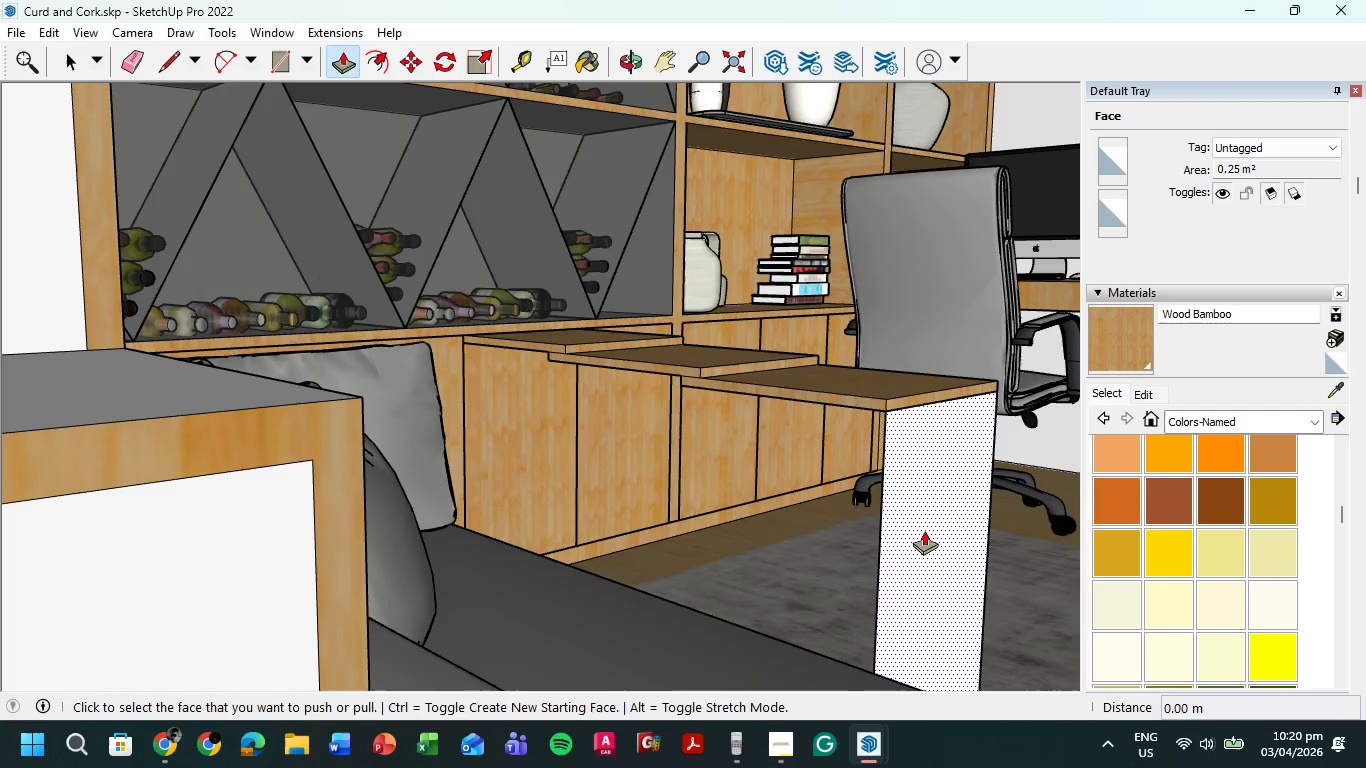 
key(Numpad0)
 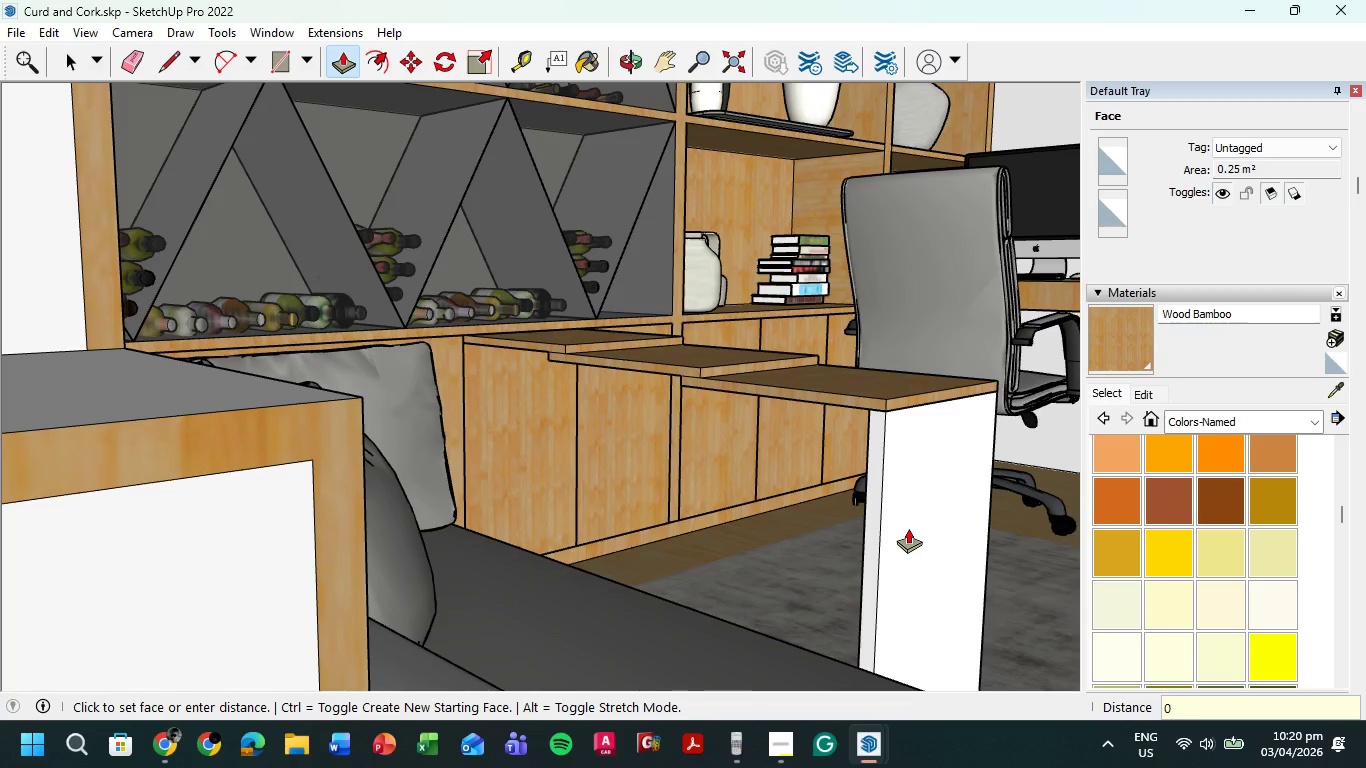 
key(NumpadDecimal)
 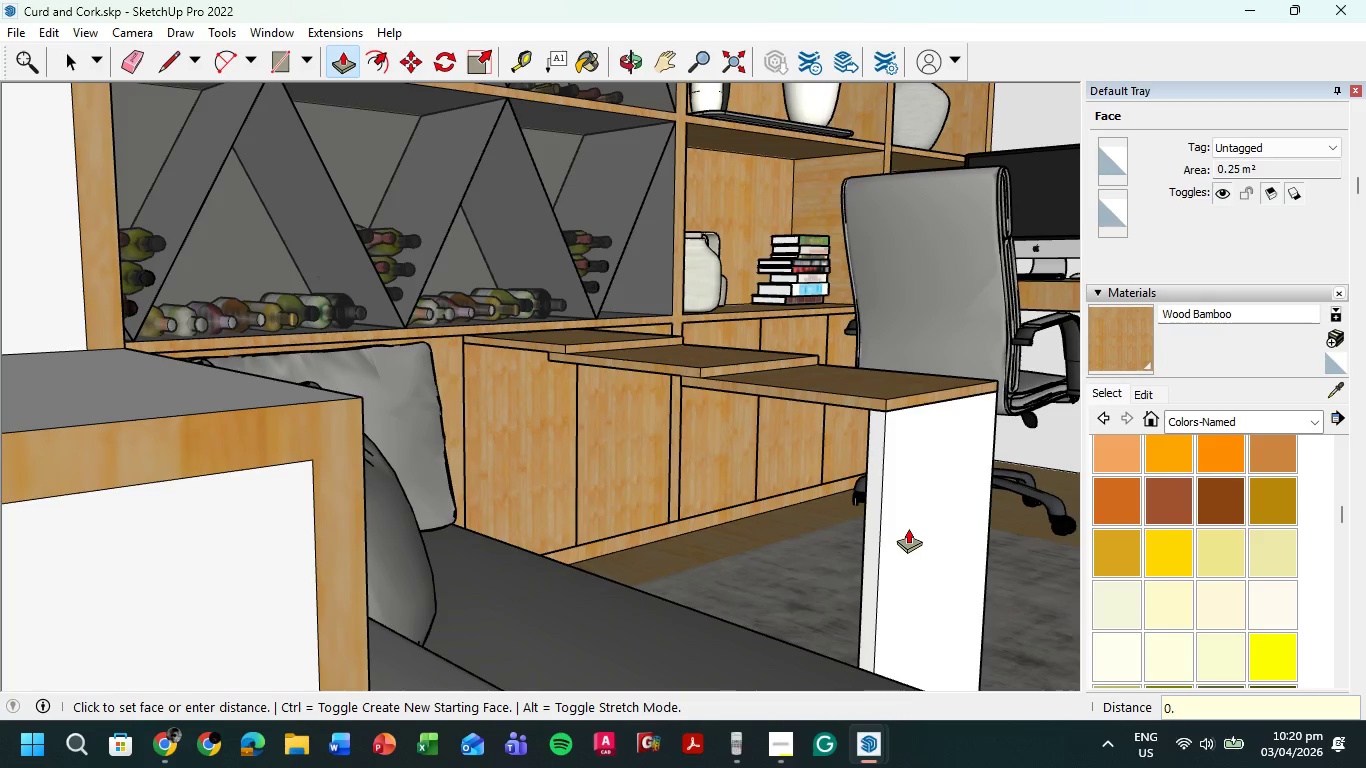 
key(Numpad0)
 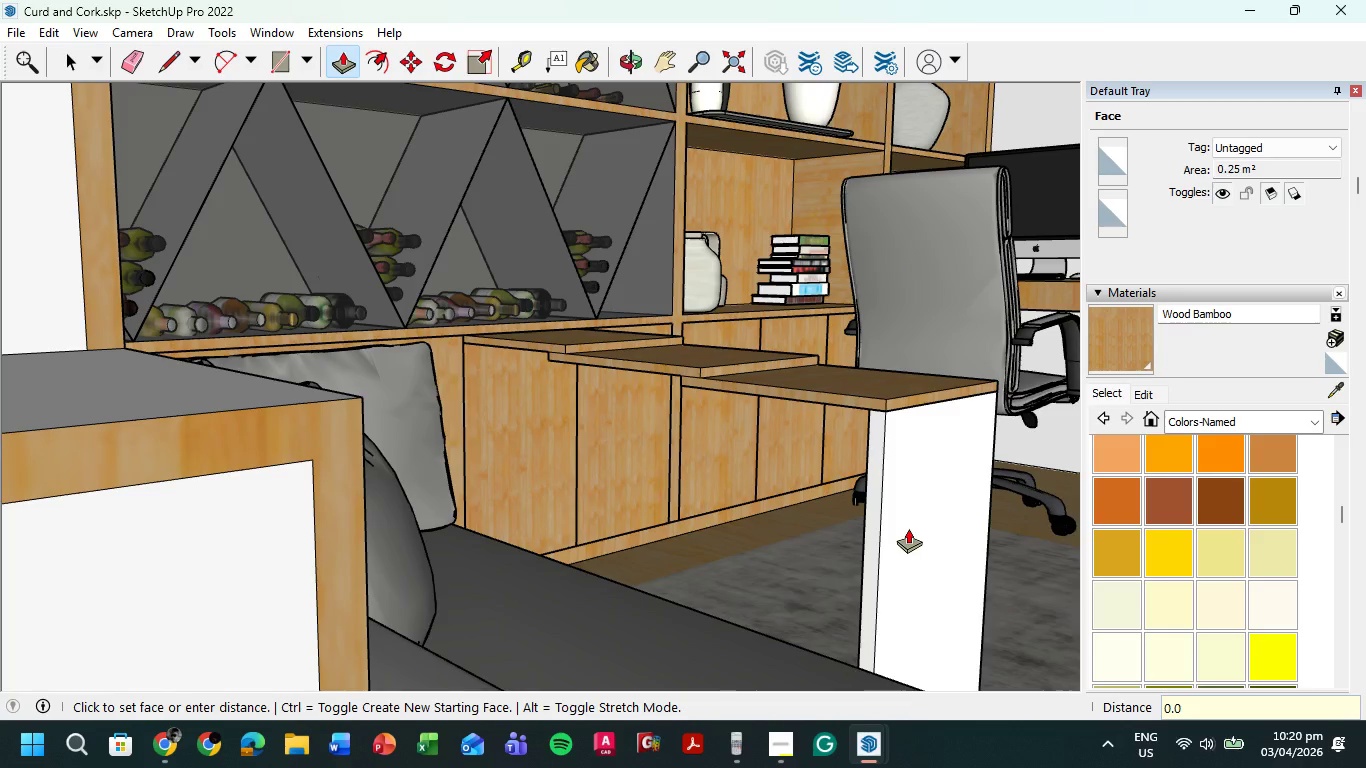 
key(Numpad2)
 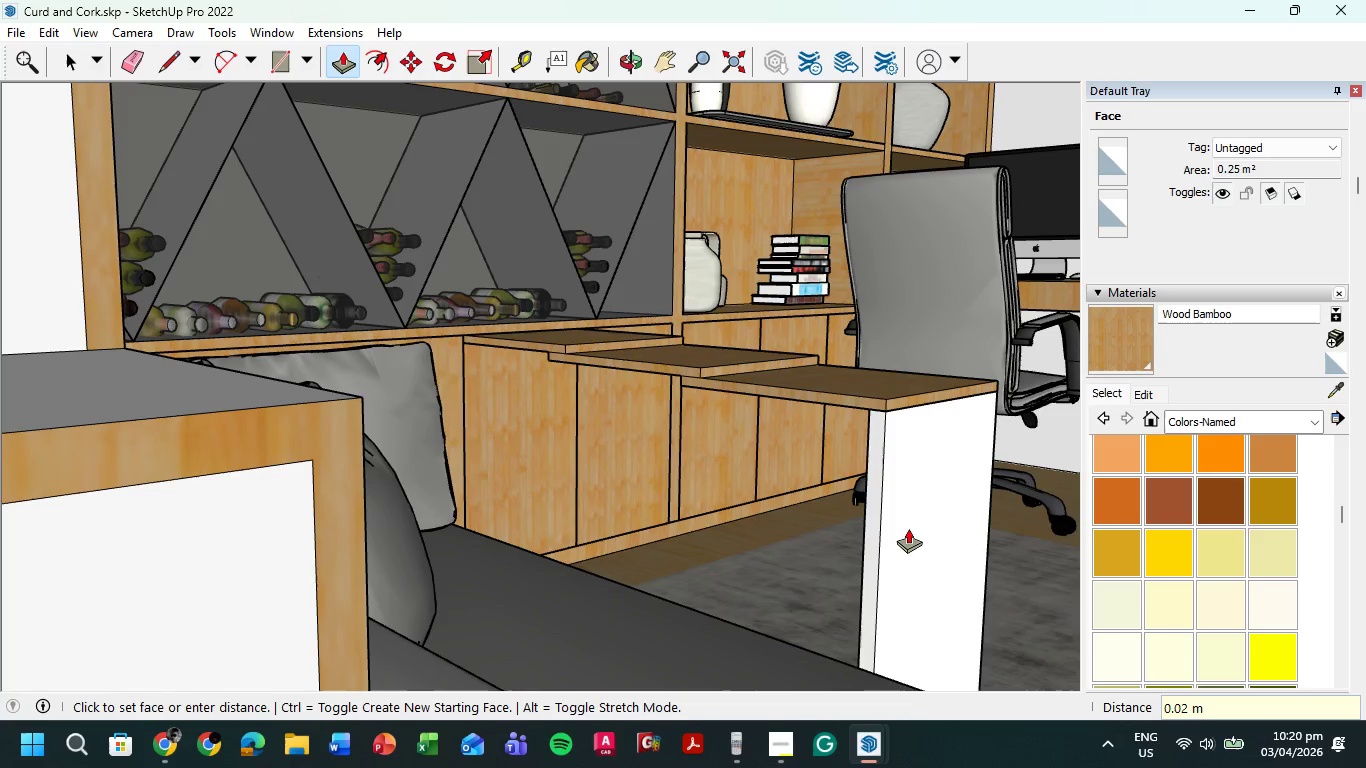 
key(NumpadEnter)
 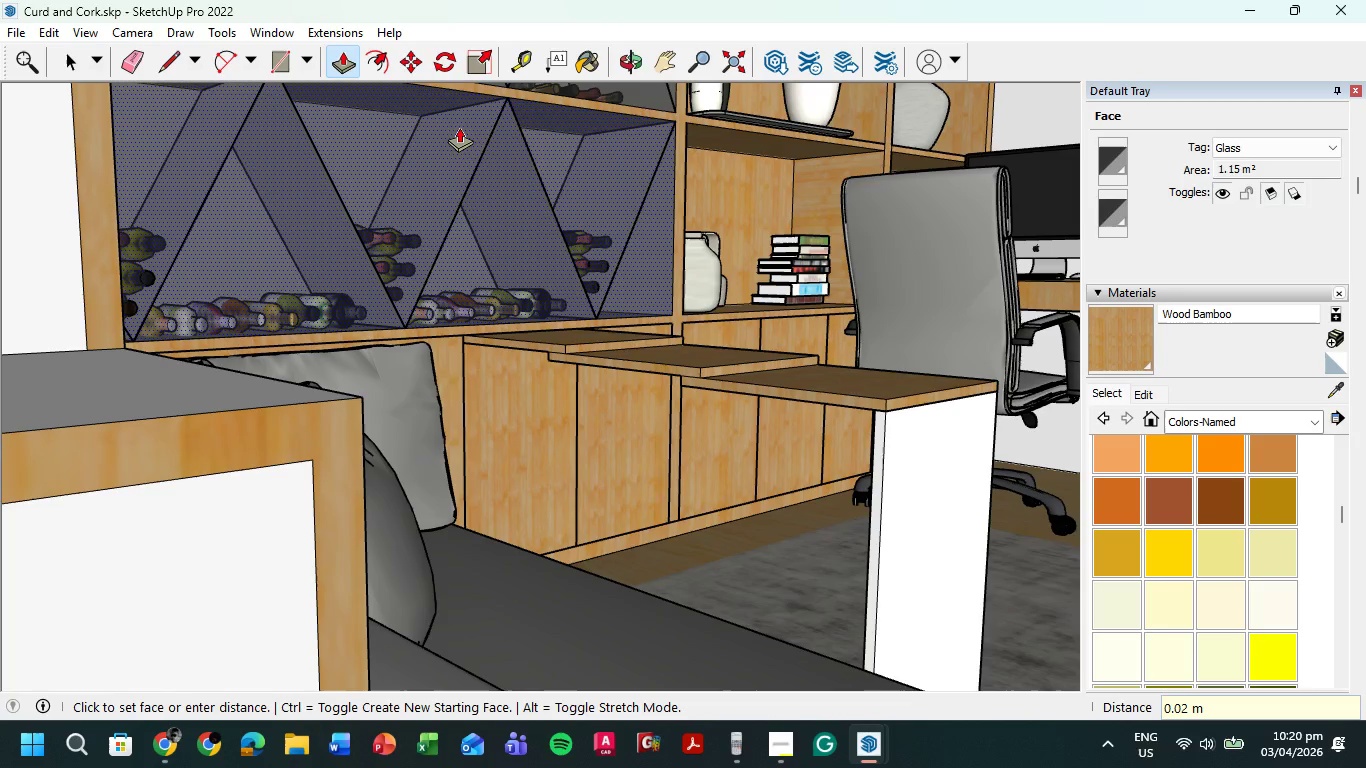 
wait(5.55)
 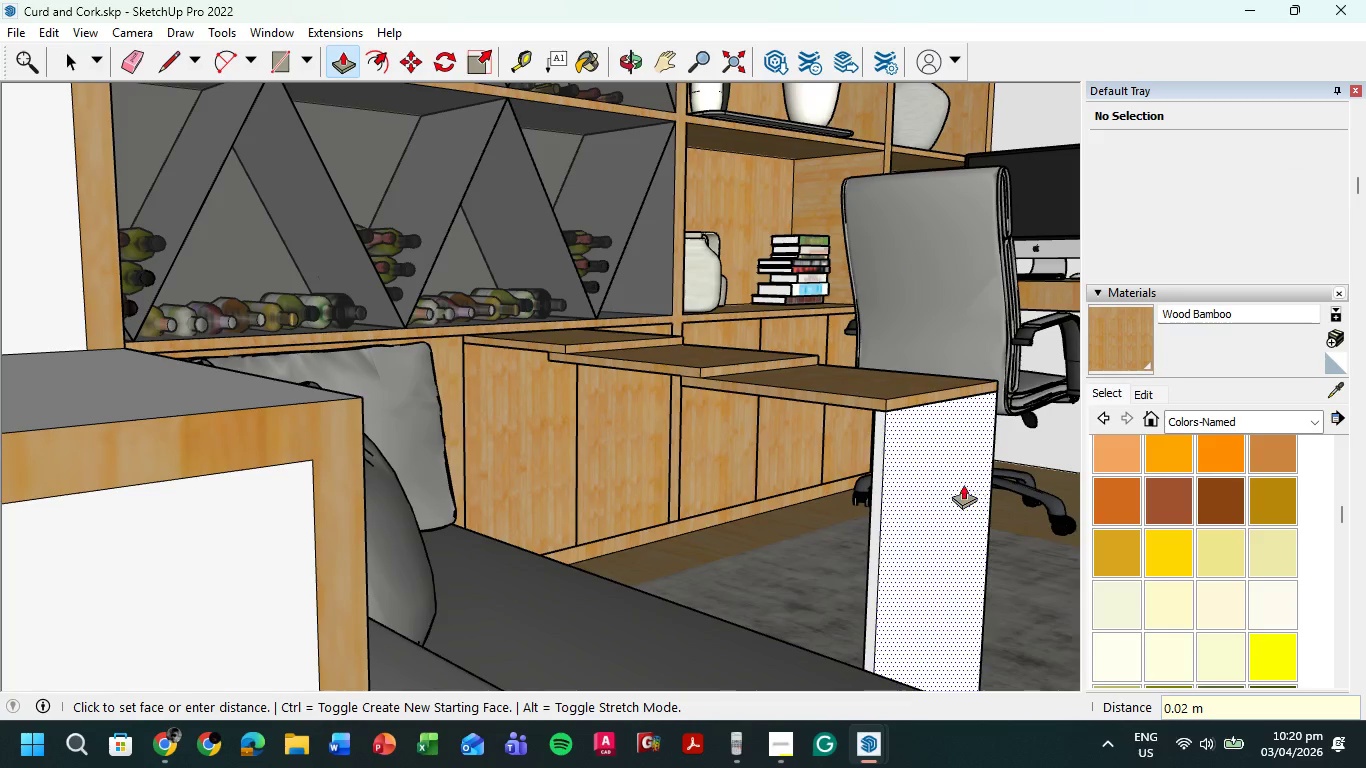 
scroll: coordinate [1023, 497], scroll_direction: up, amount: 8.0
 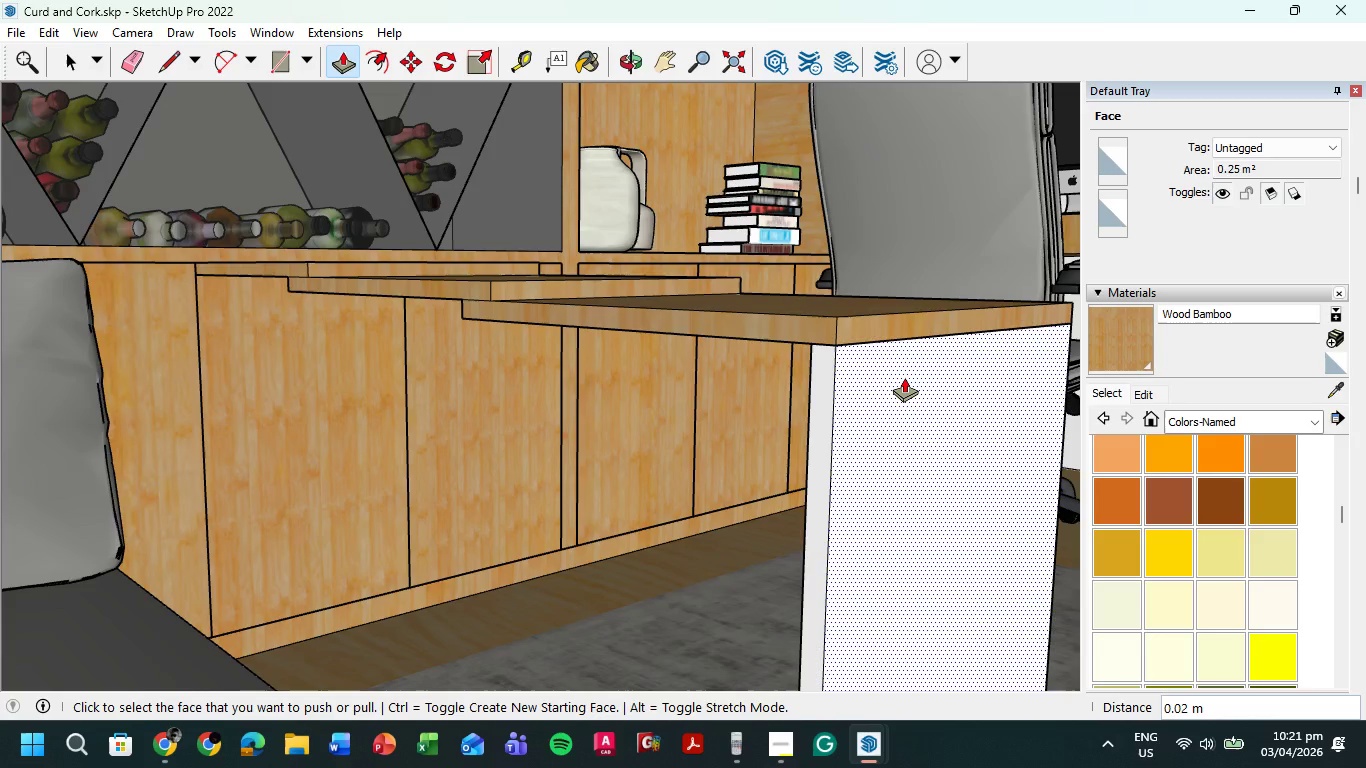 
scroll: coordinate [899, 382], scroll_direction: down, amount: 6.0
 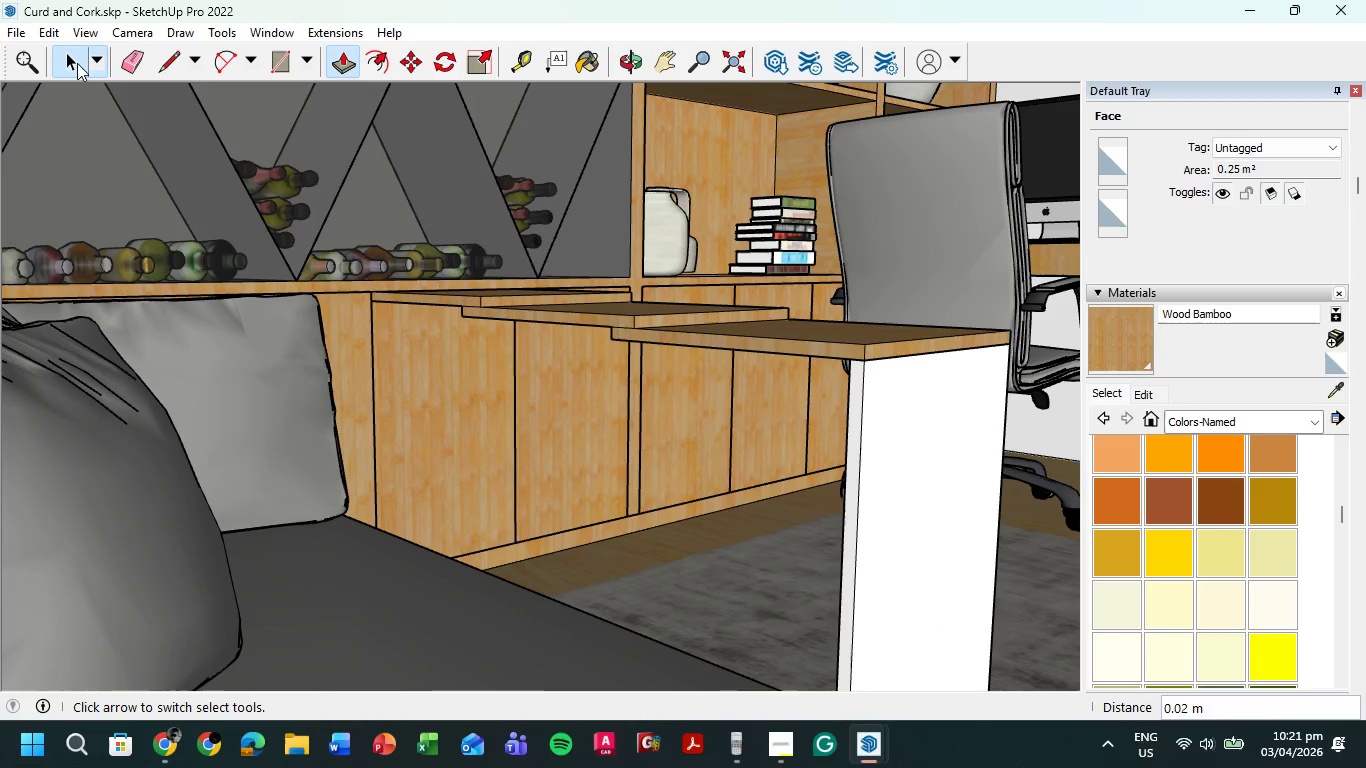 
double_click([439, 405])
 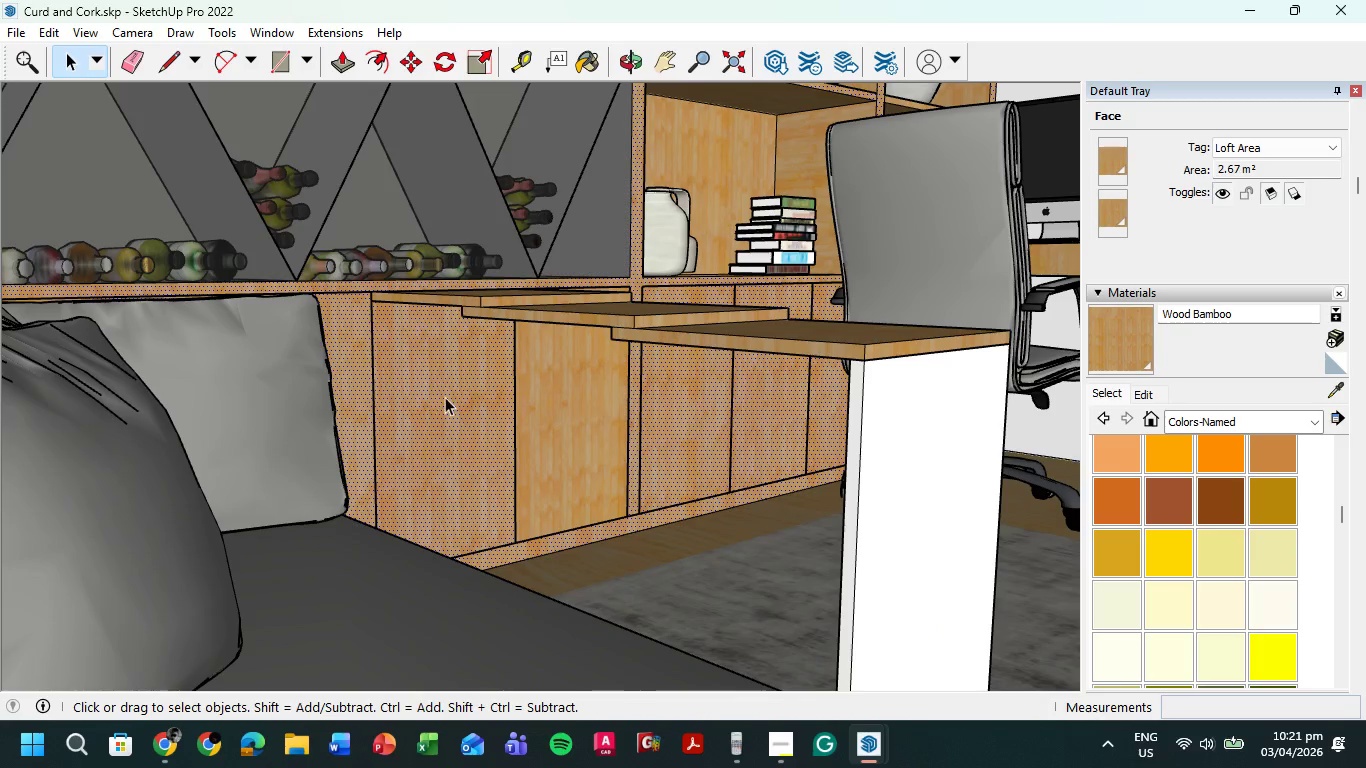 
double_click([445, 394])
 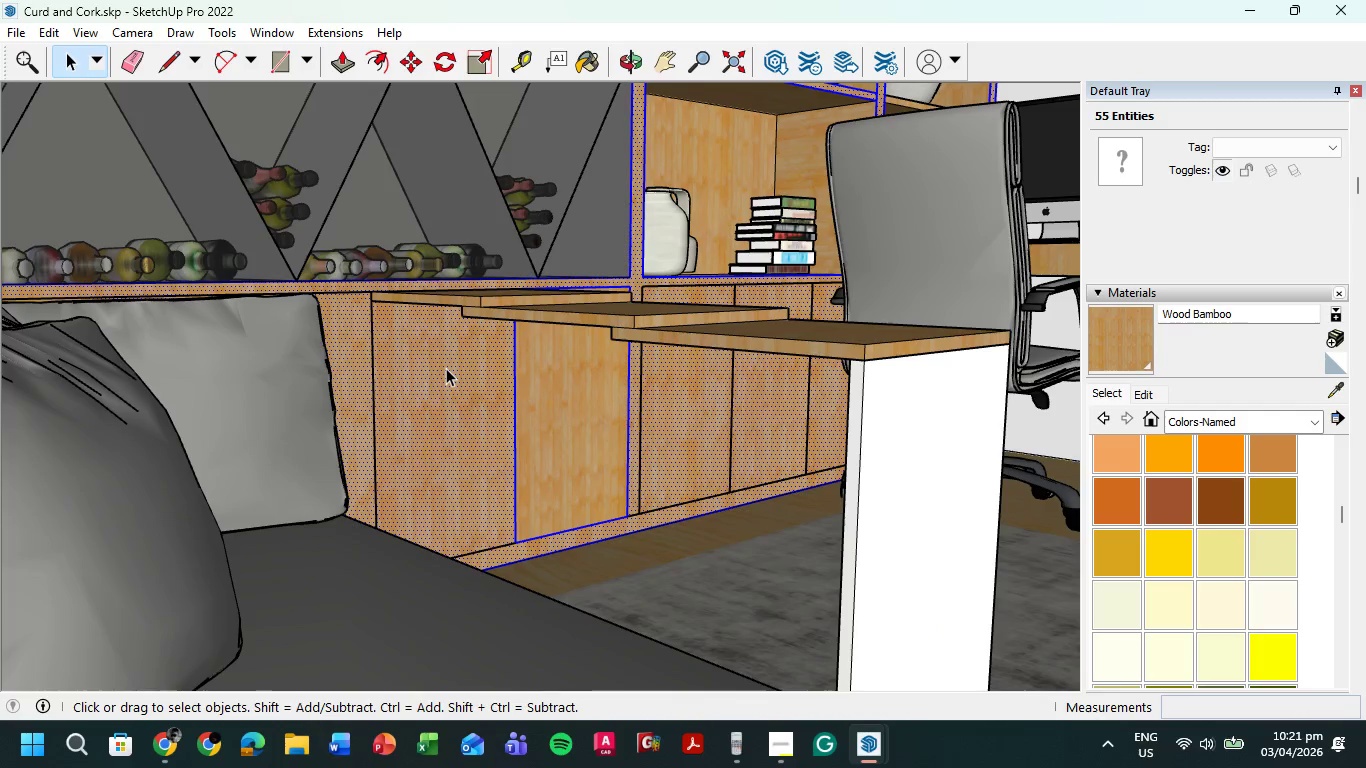 
double_click([446, 368])
 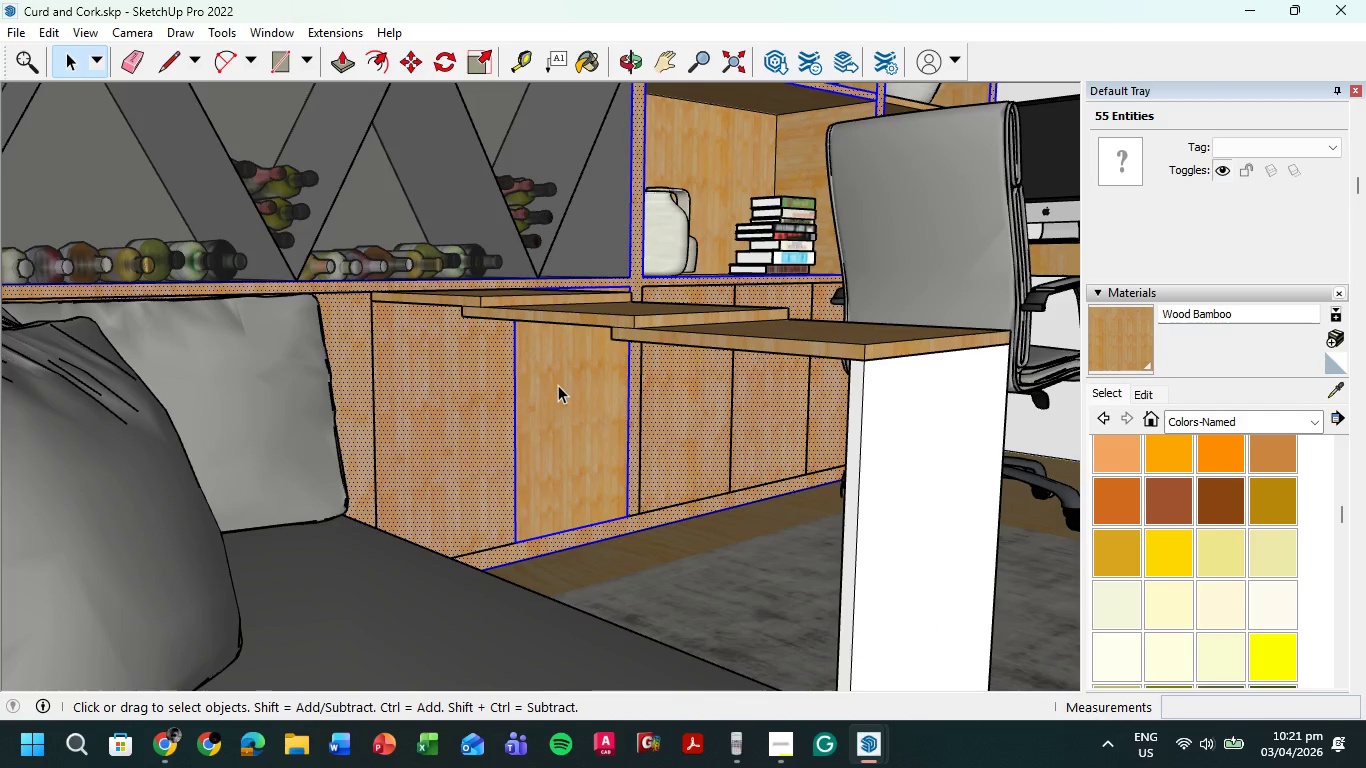 
triple_click([558, 385])
 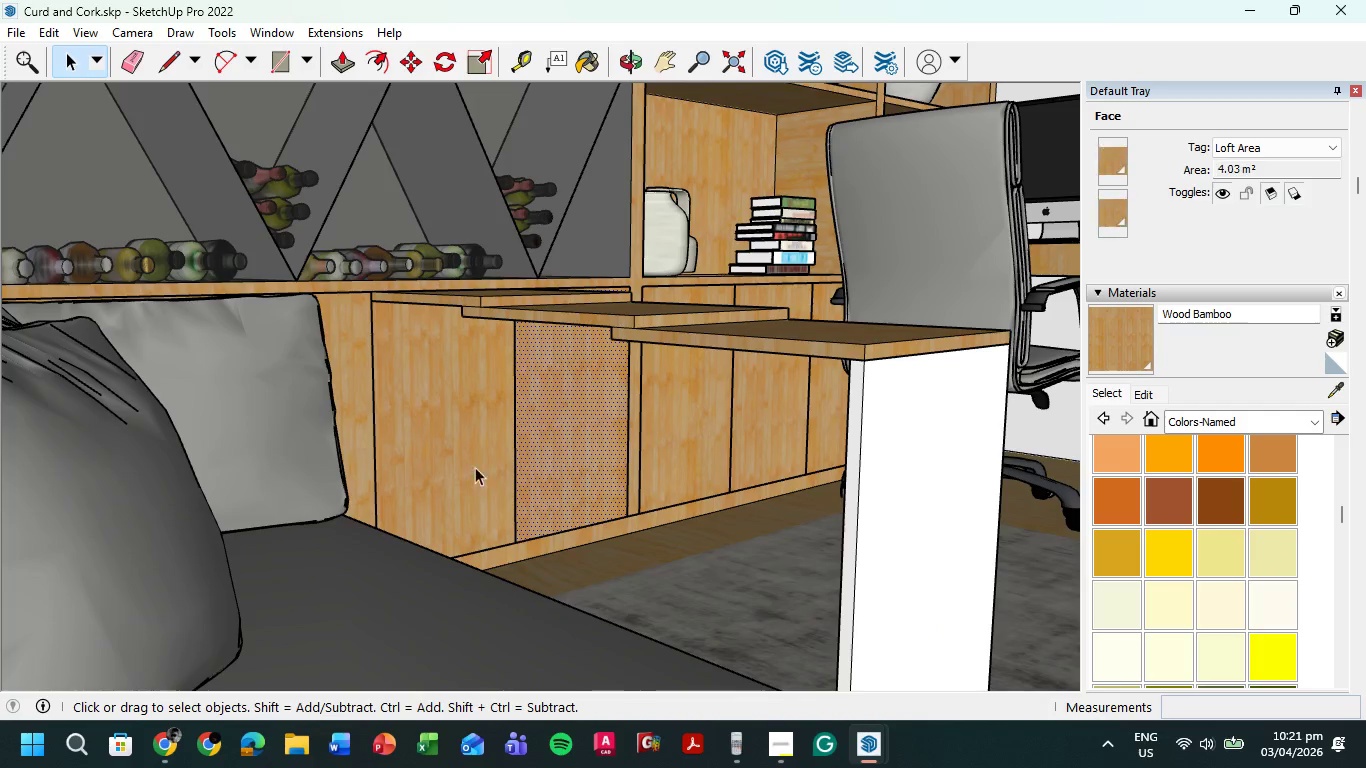 
left_click([467, 437])
 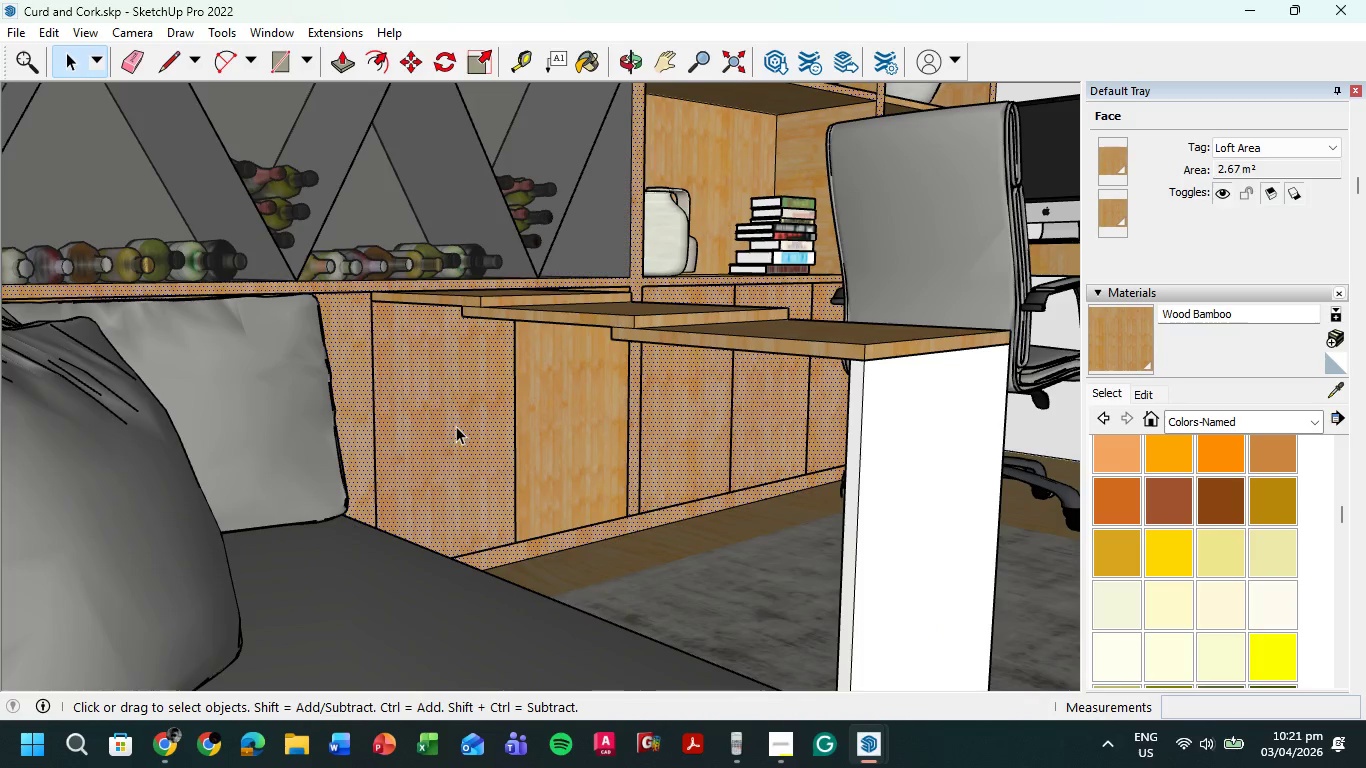 
right_click([454, 423])
 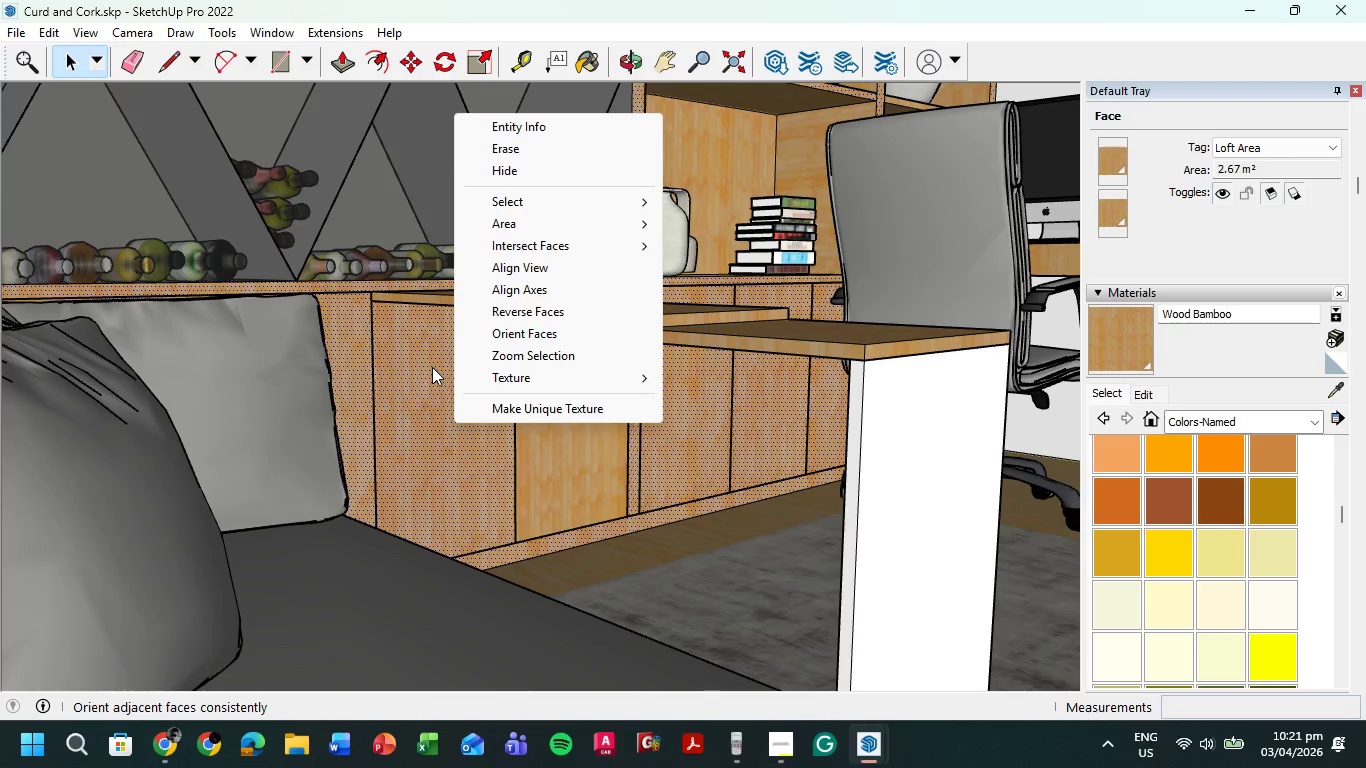 
double_click([428, 367])
 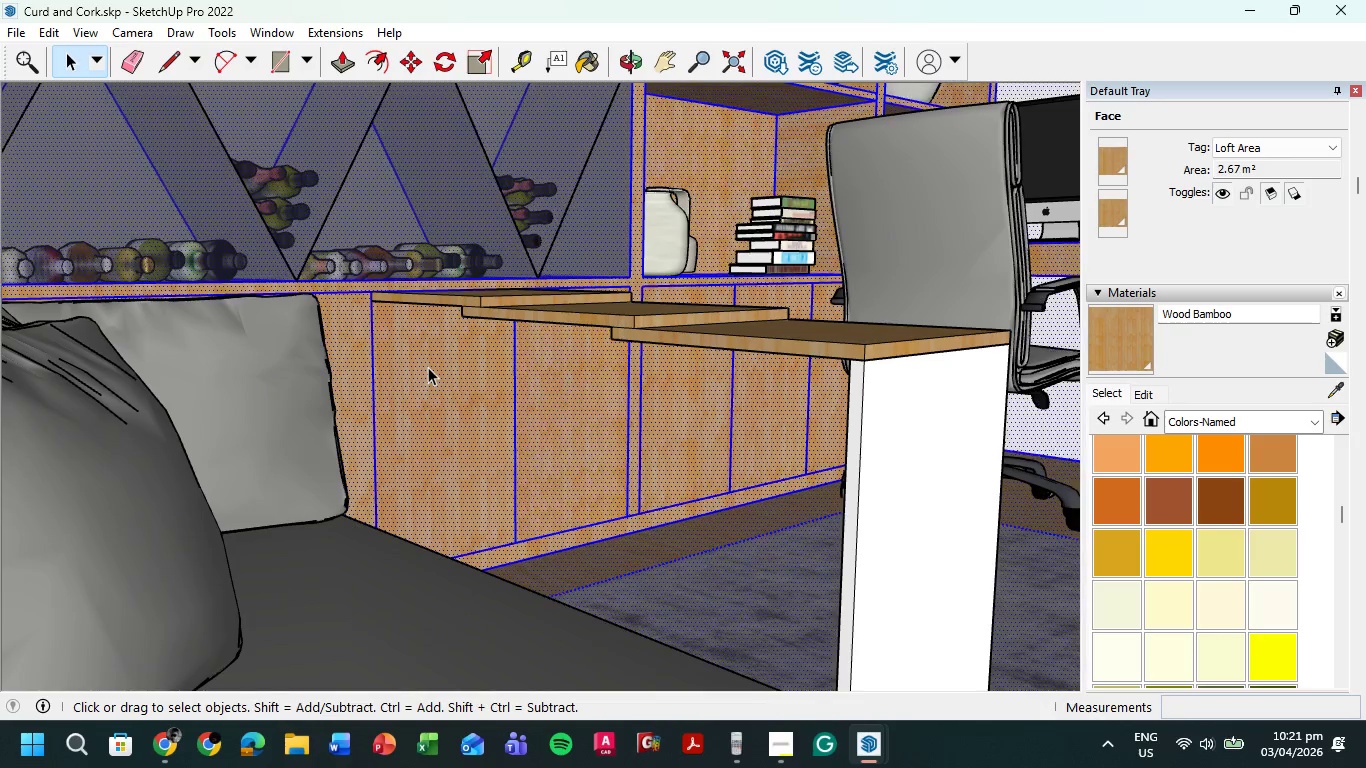 
triple_click([428, 367])
 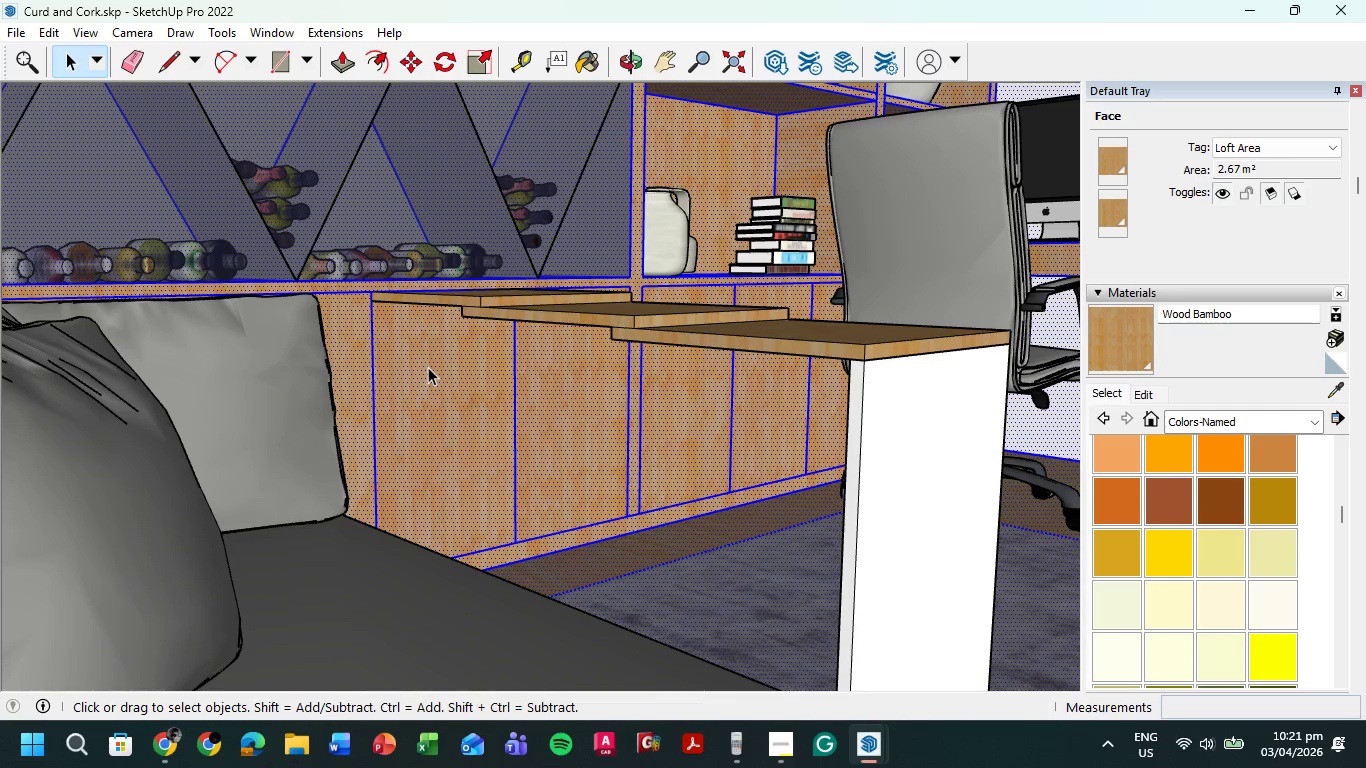 
triple_click([428, 367])
 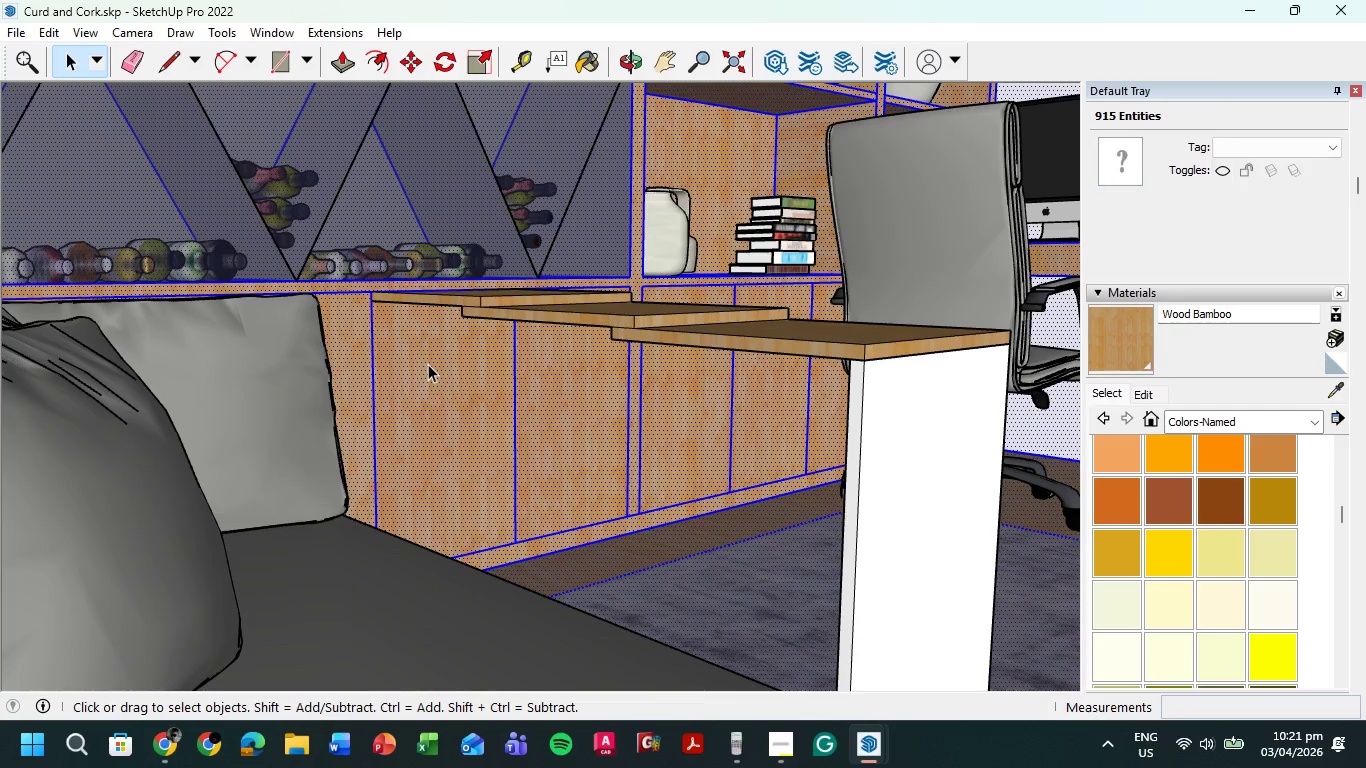 
left_click([428, 361])
 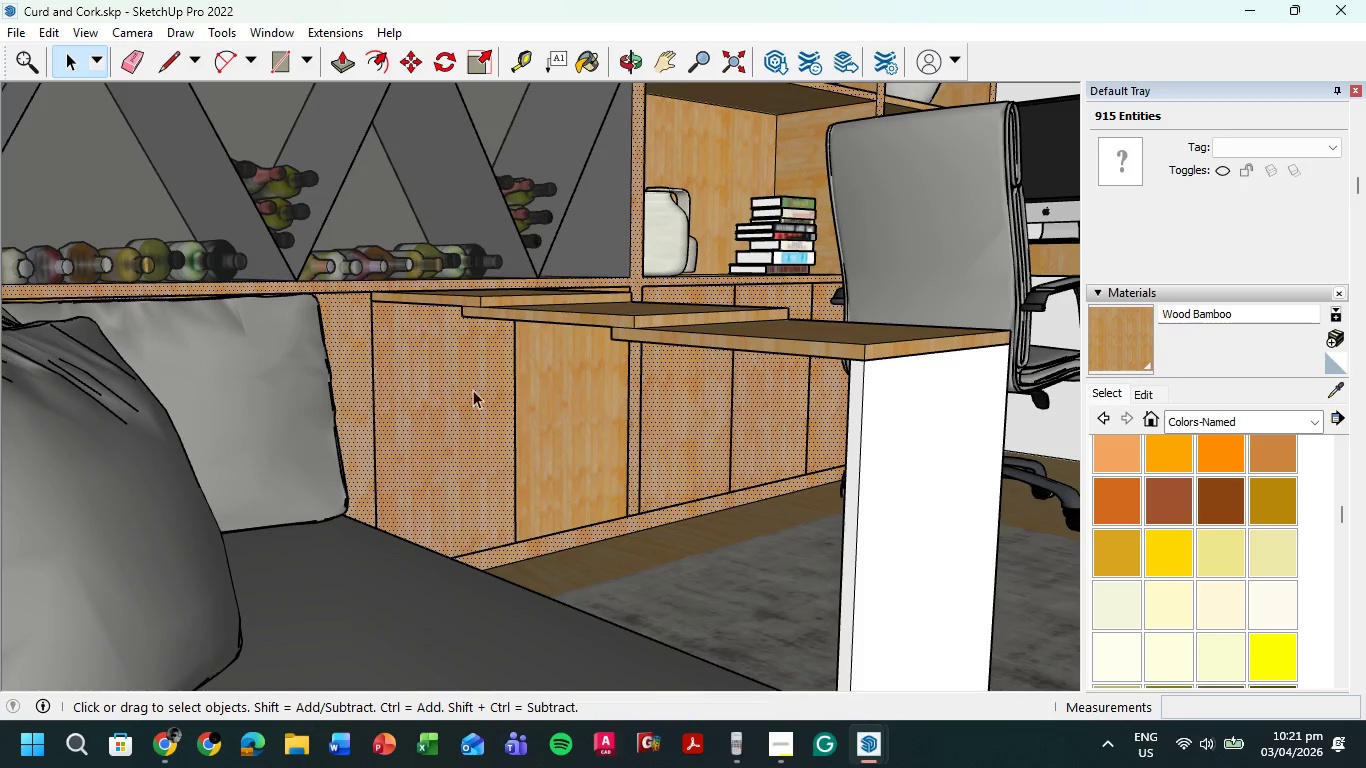 
left_click([484, 400])
 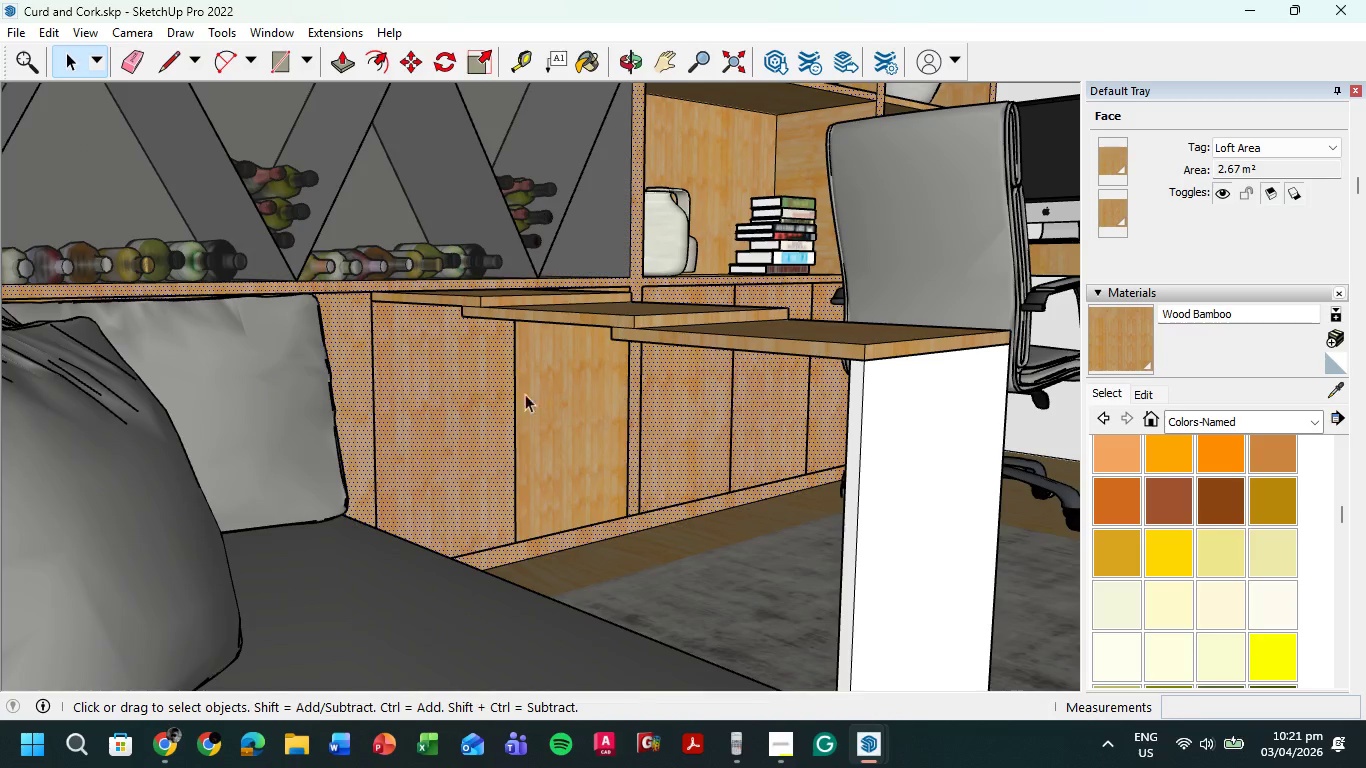 
left_click([555, 400])
 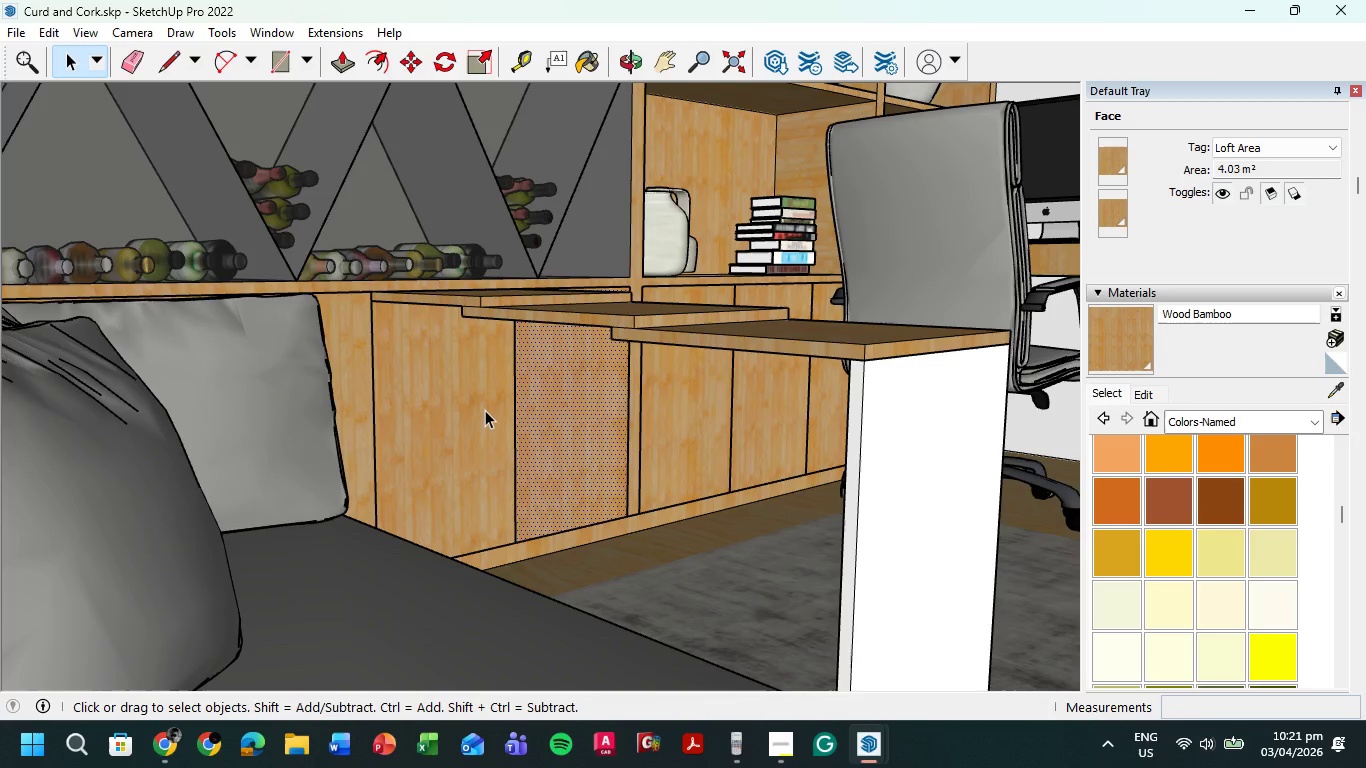 
left_click([485, 408])
 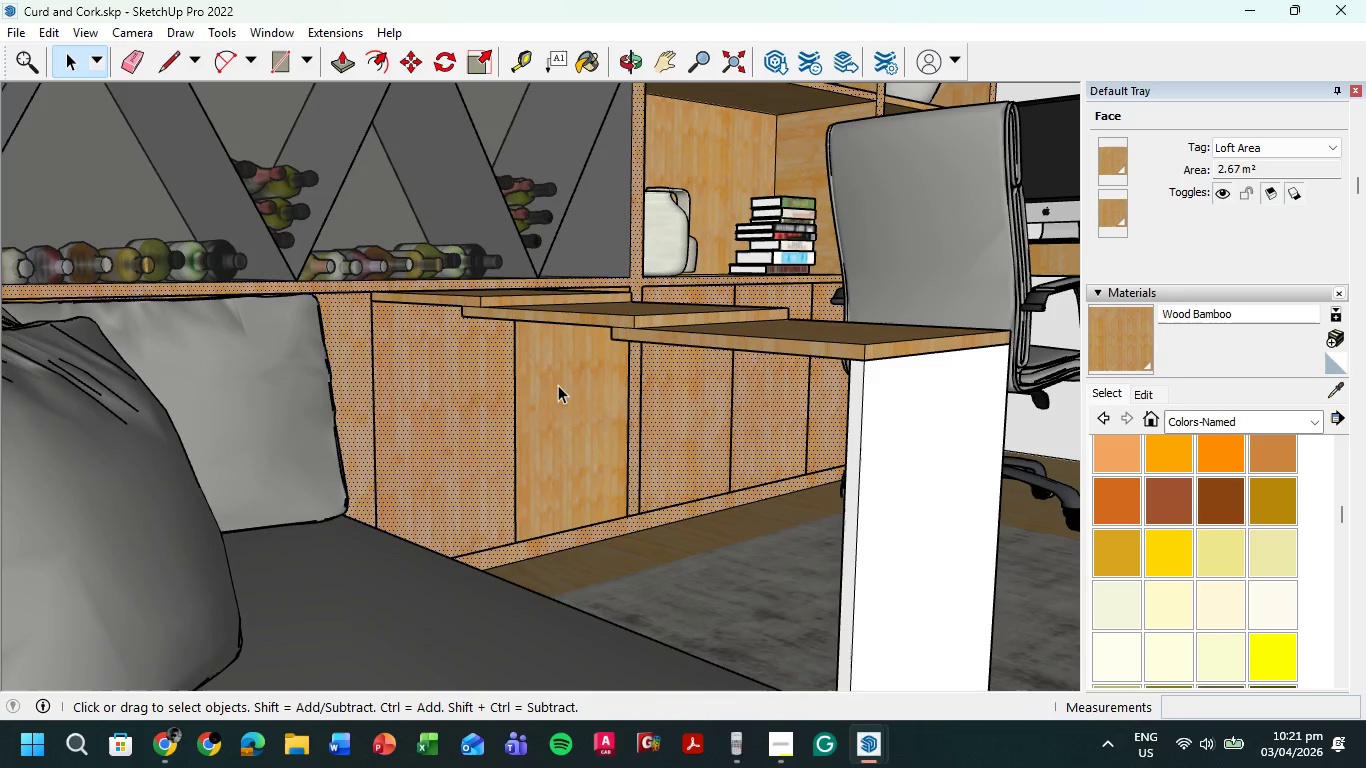 
left_click([560, 388])
 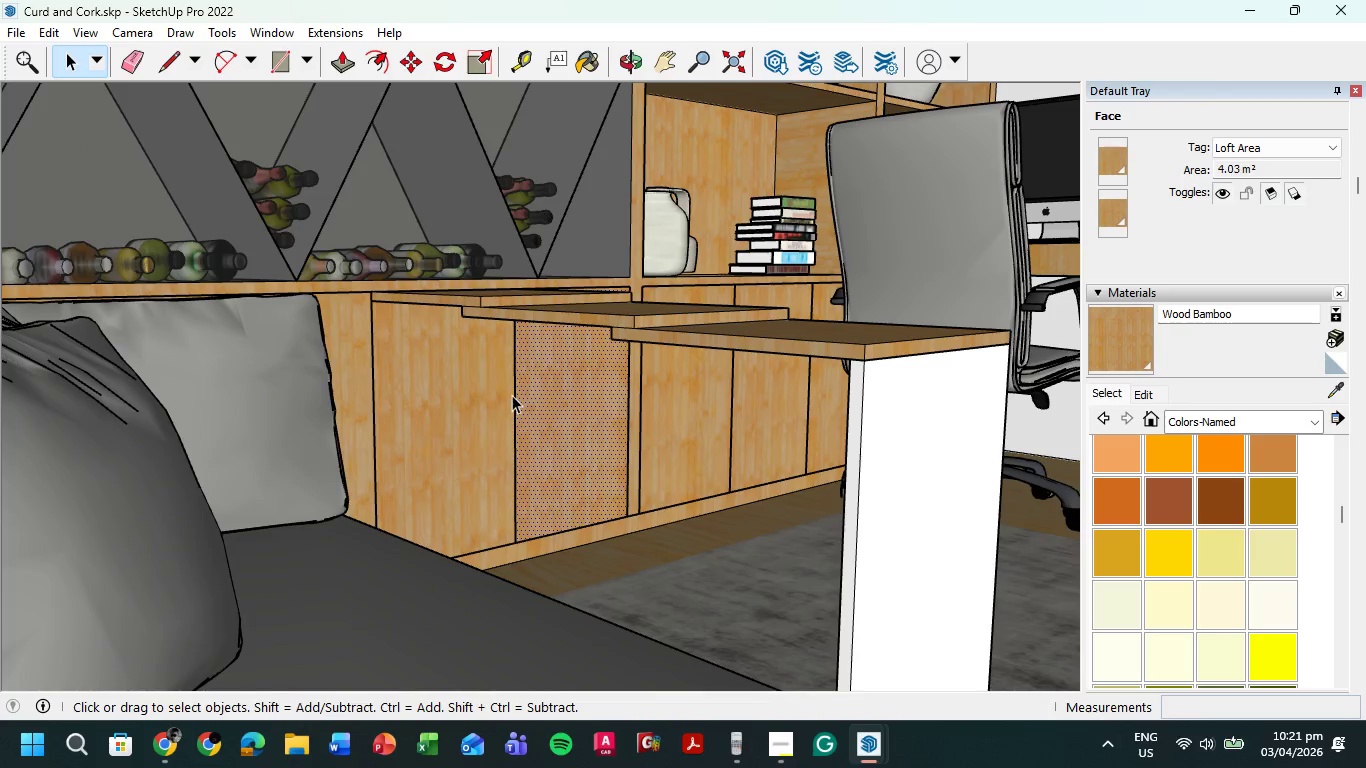 
left_click([512, 394])
 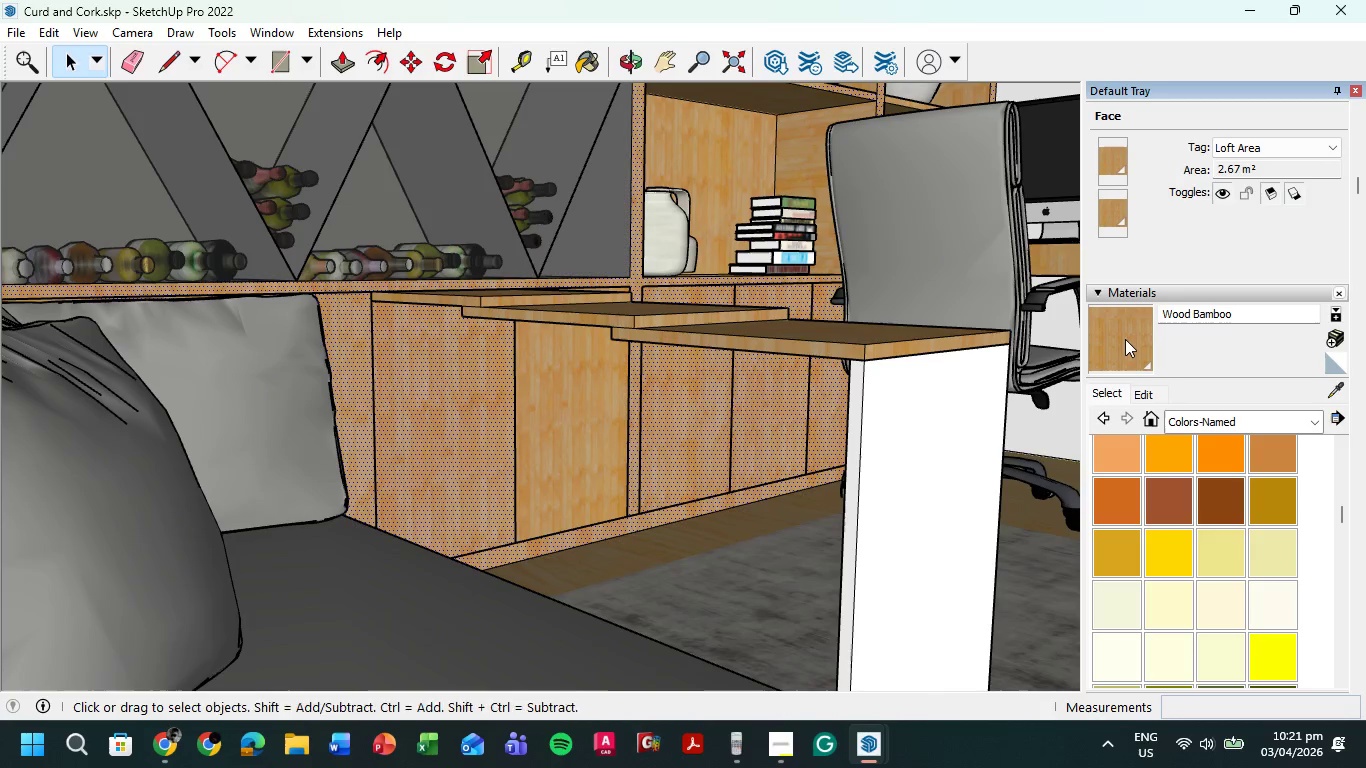 
wait(7.91)
 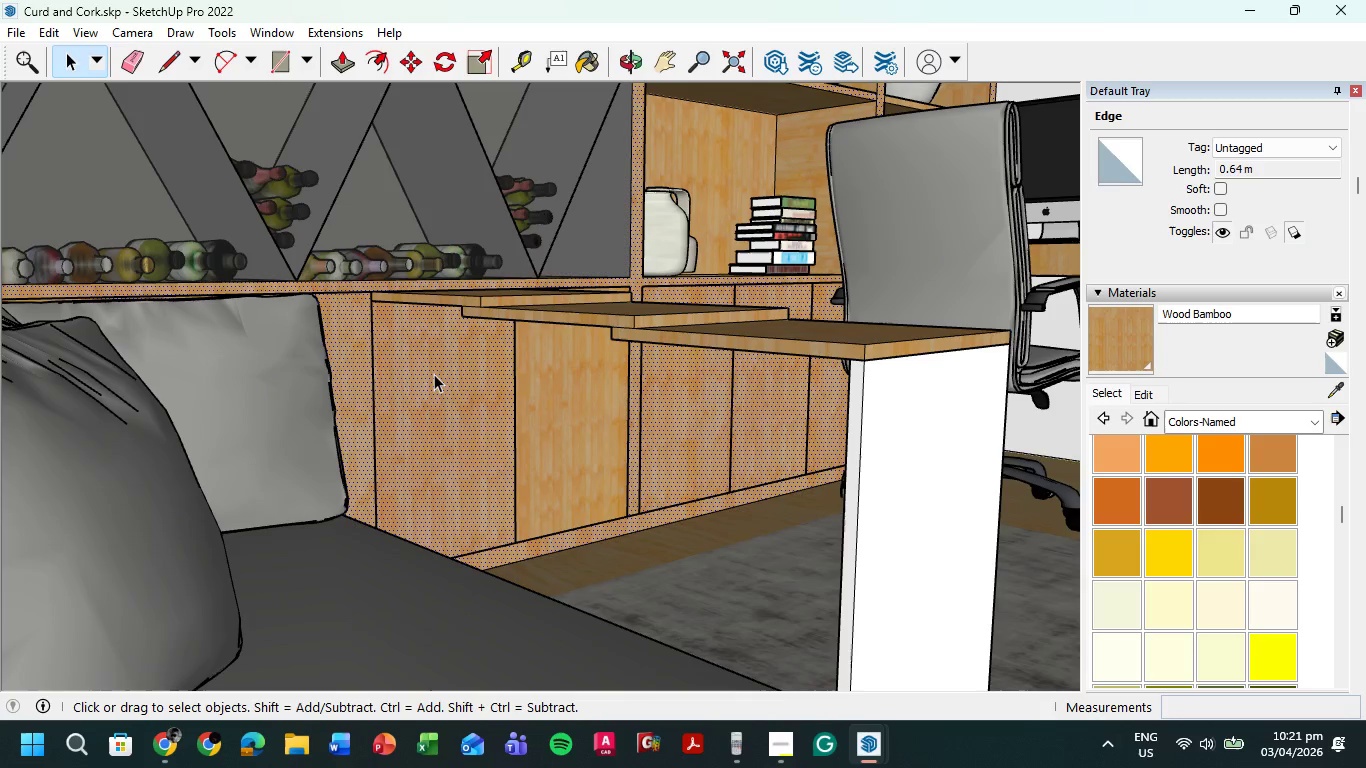 
double_click([74, 56])
 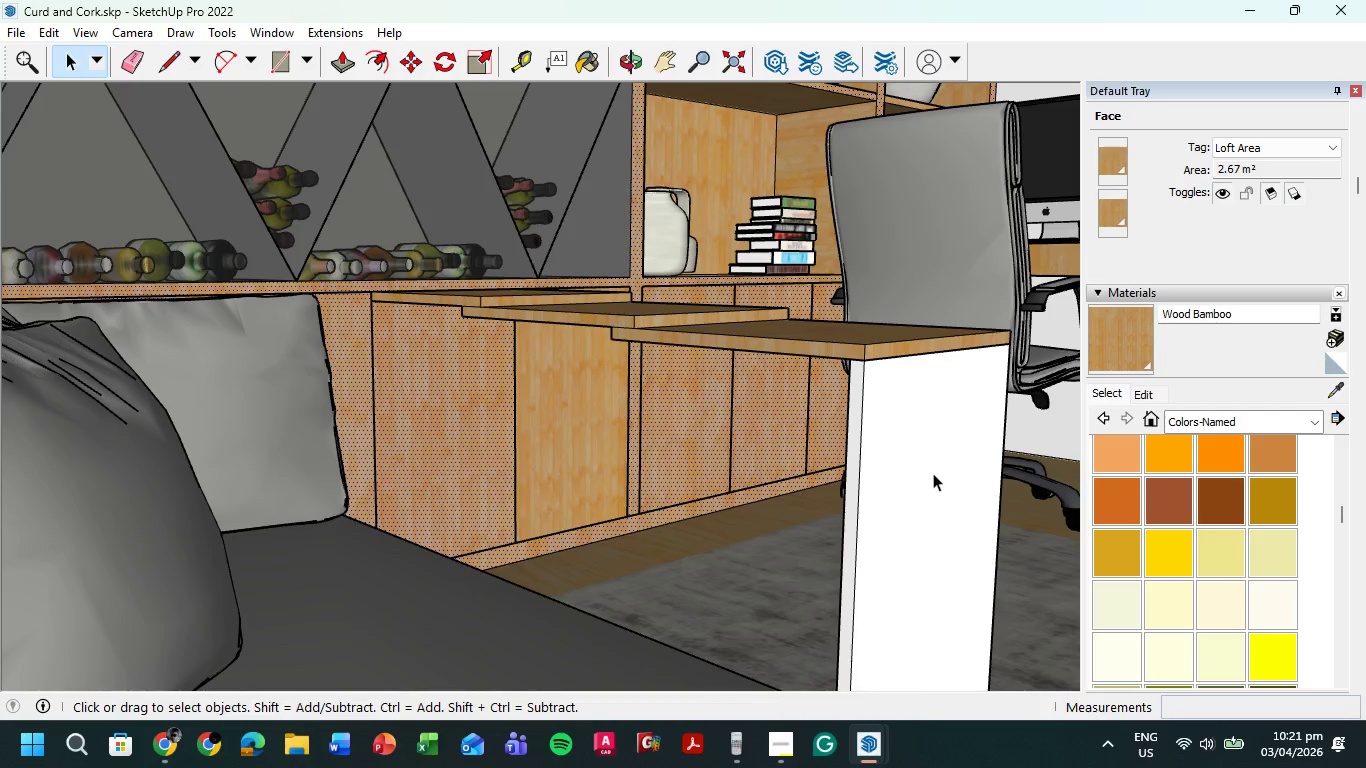 
double_click([932, 473])
 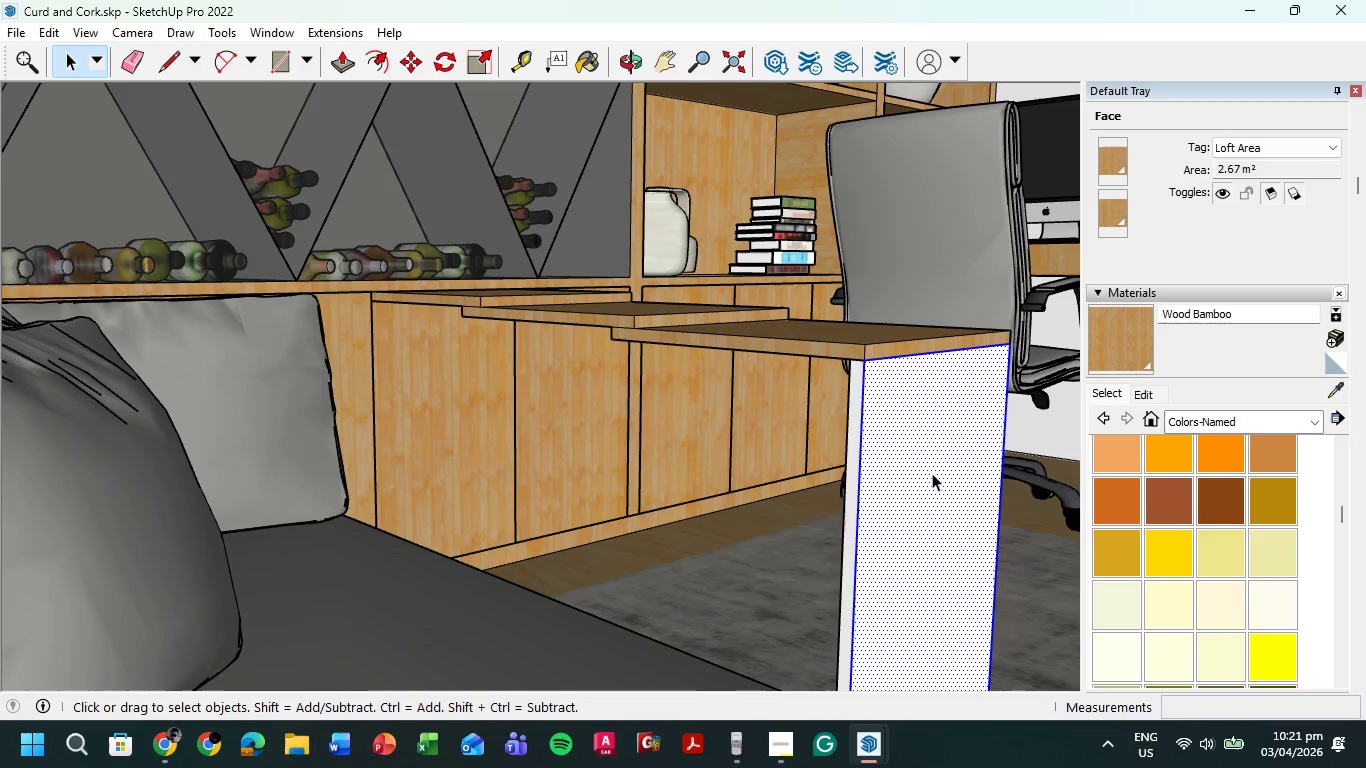 
triple_click([932, 473])
 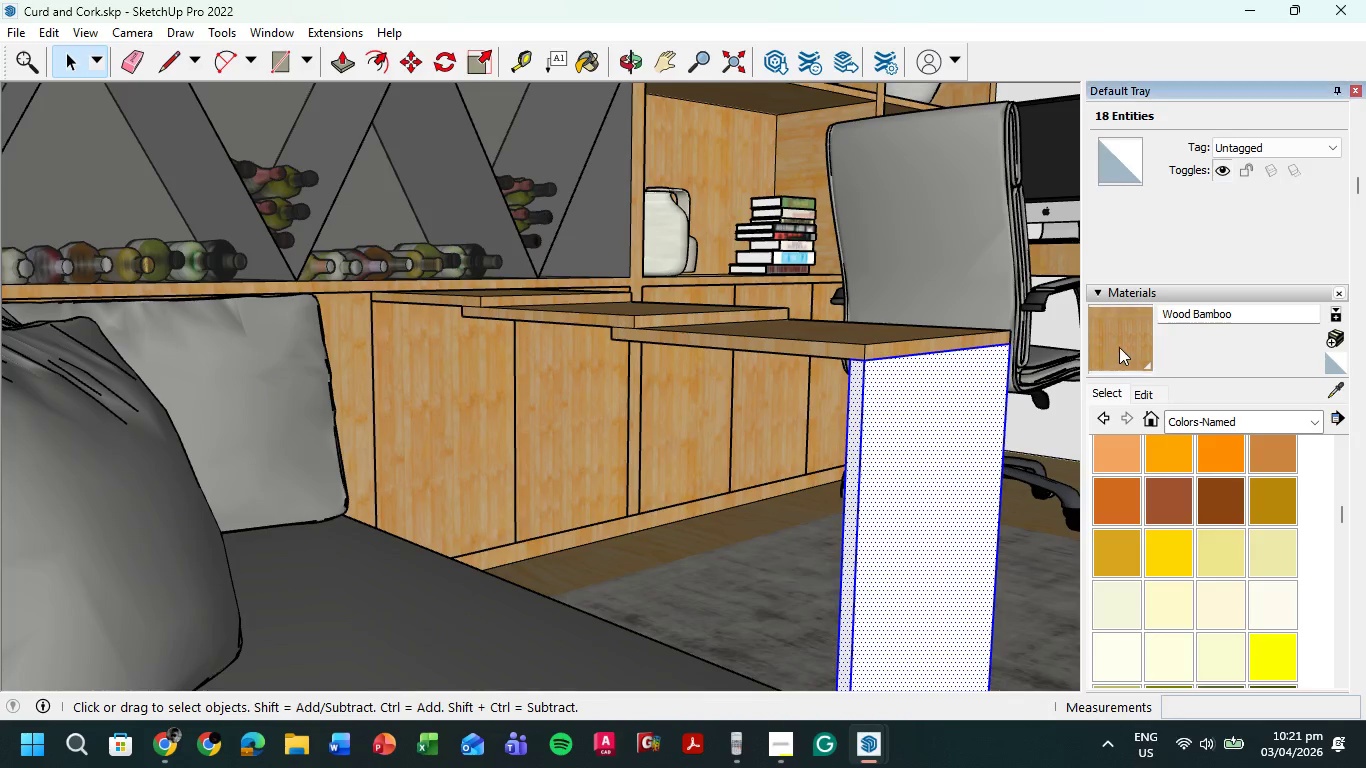 
double_click([931, 433])
 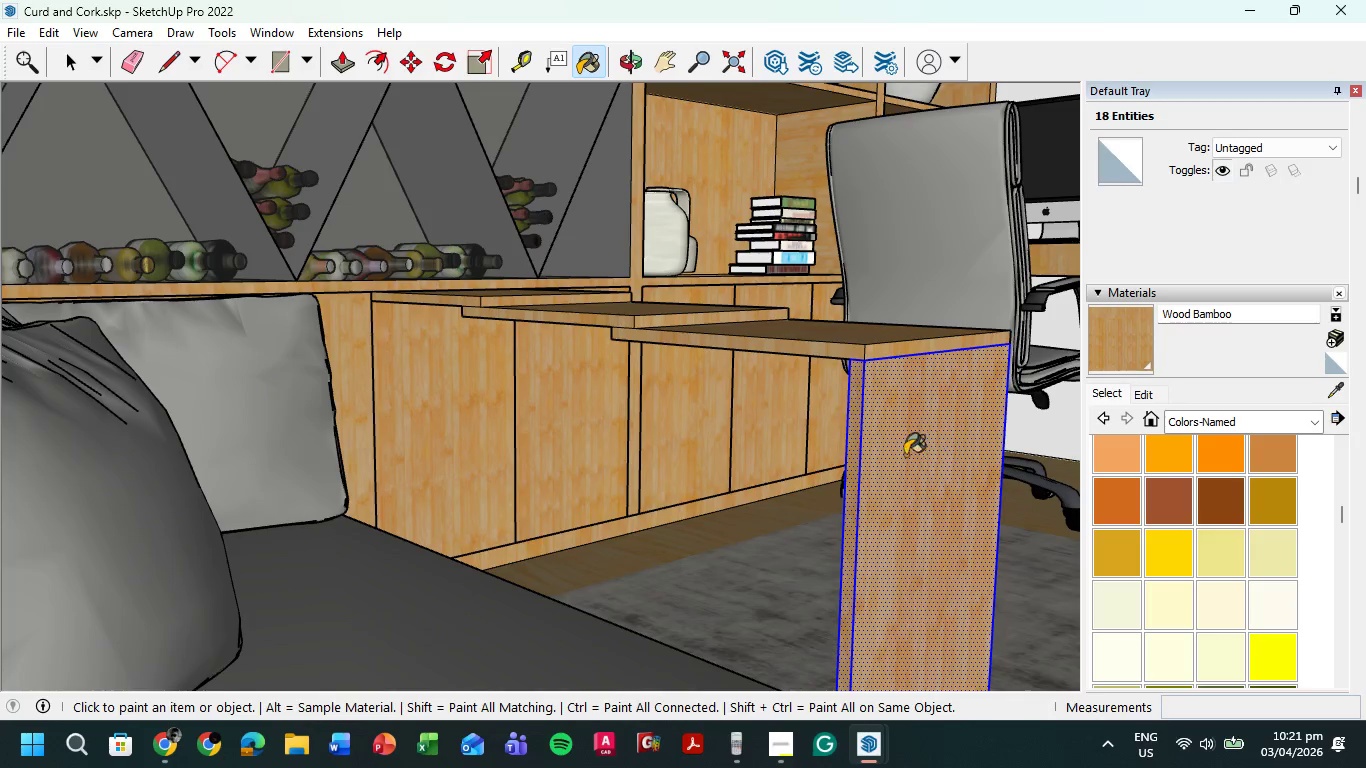 
scroll: coordinate [909, 547], scroll_direction: down, amount: 6.0
 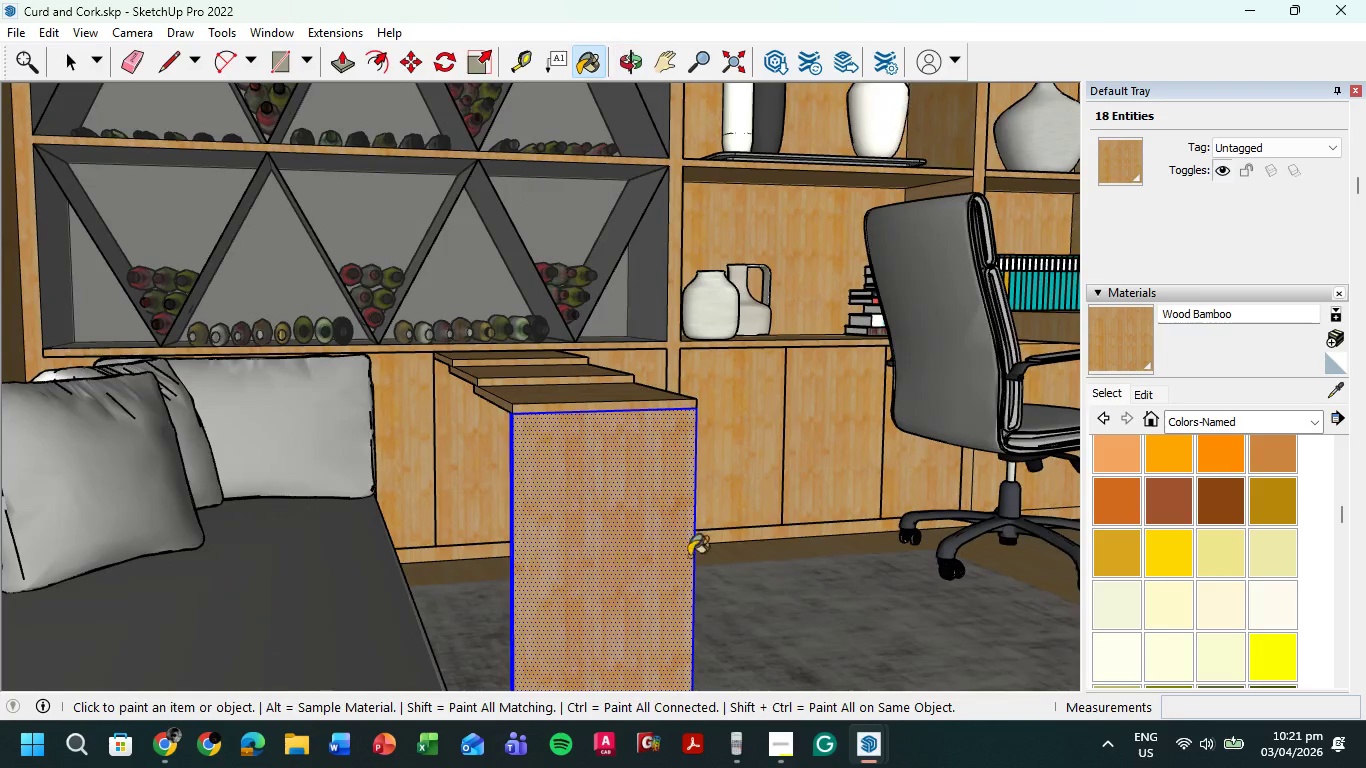 
key(Escape)
 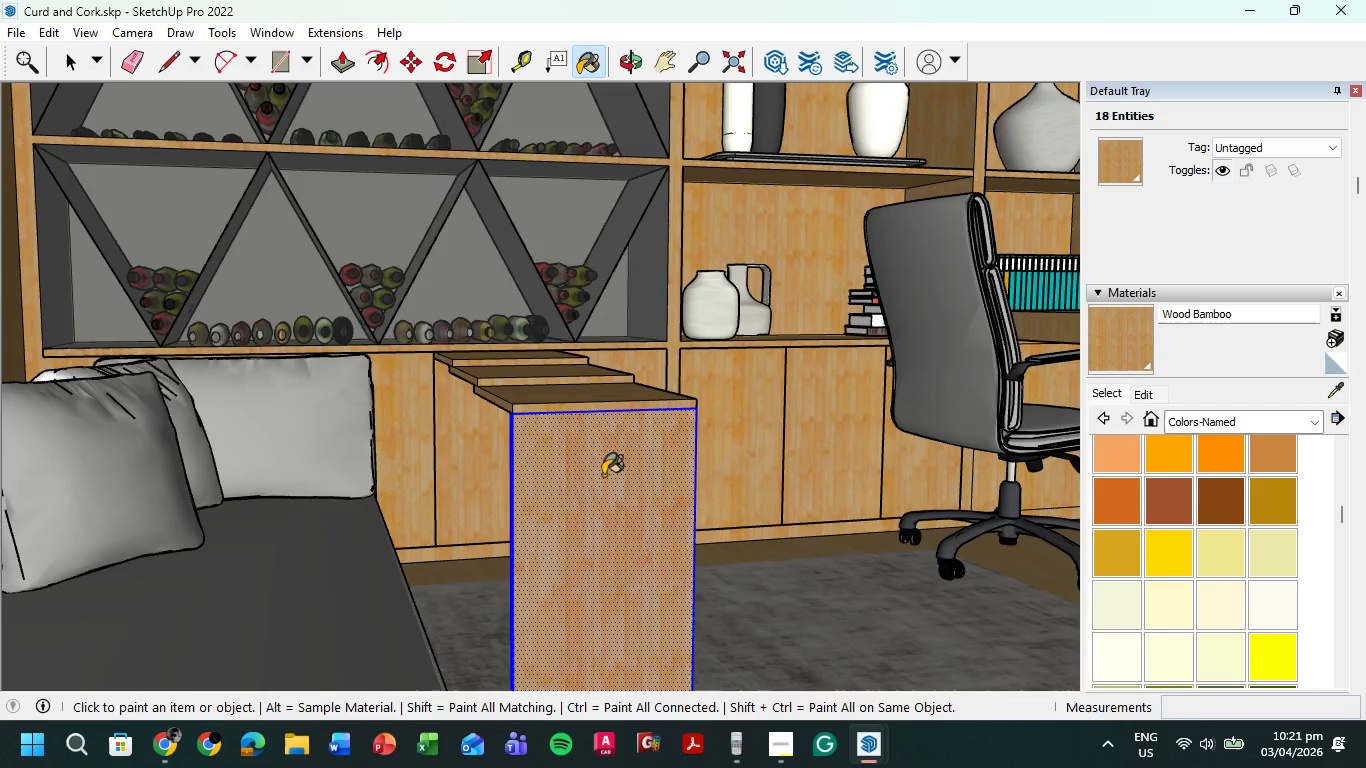 
key(Escape)
 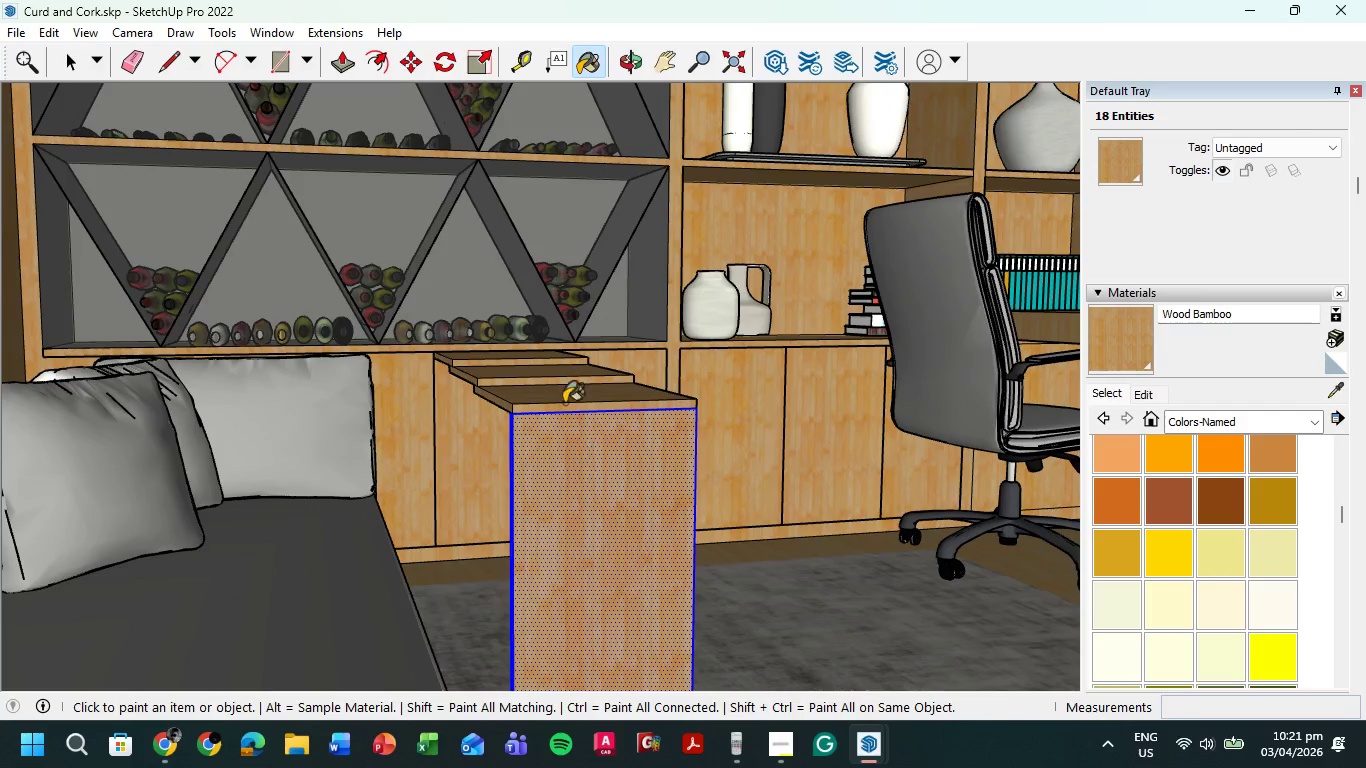 
key(Escape)
 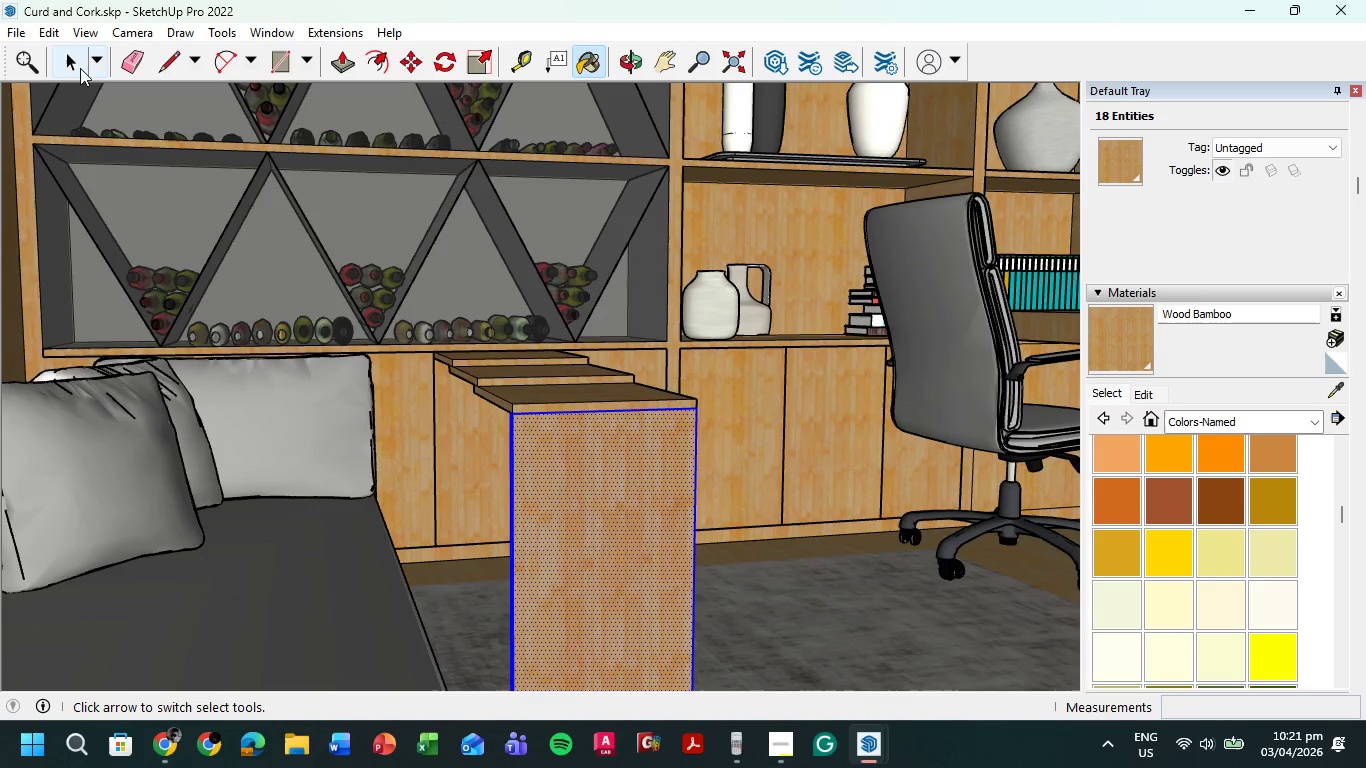 
left_click([74, 60])
 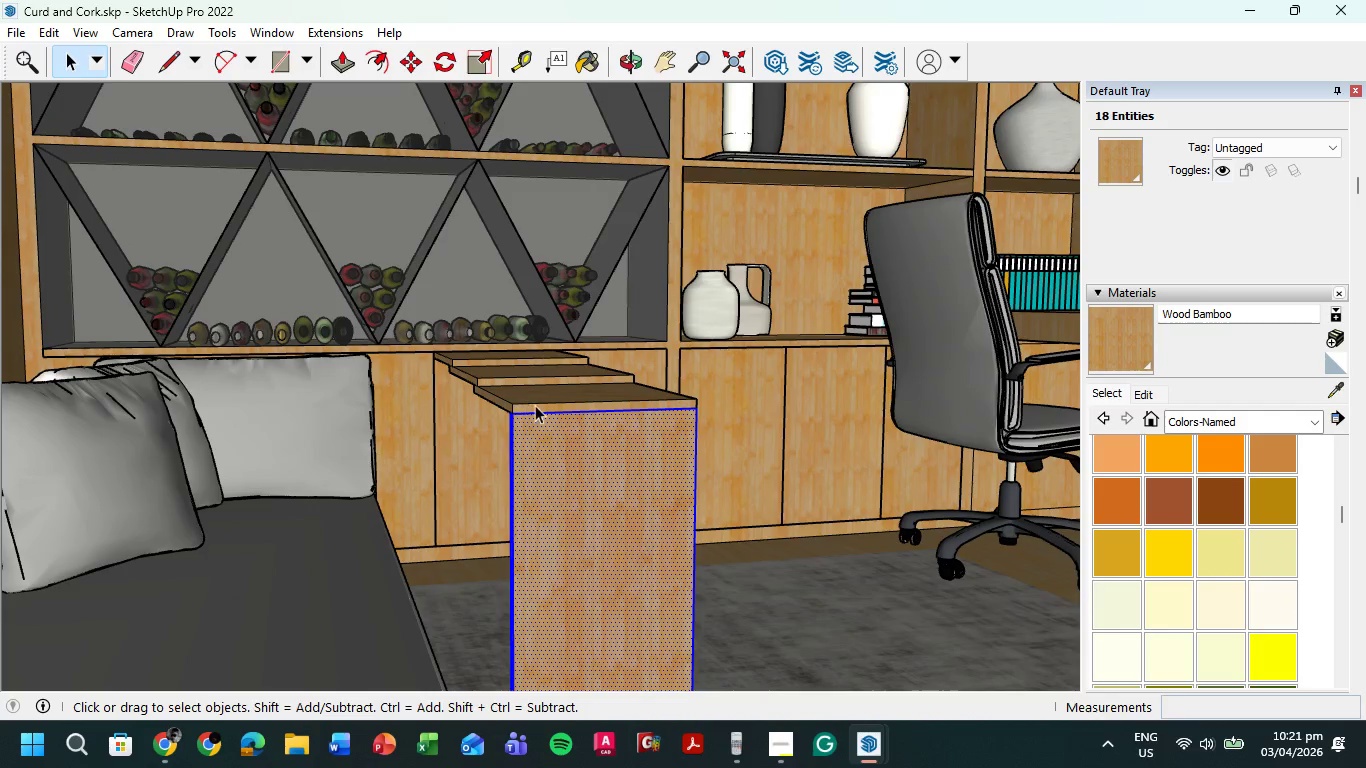 
left_click([537, 404])
 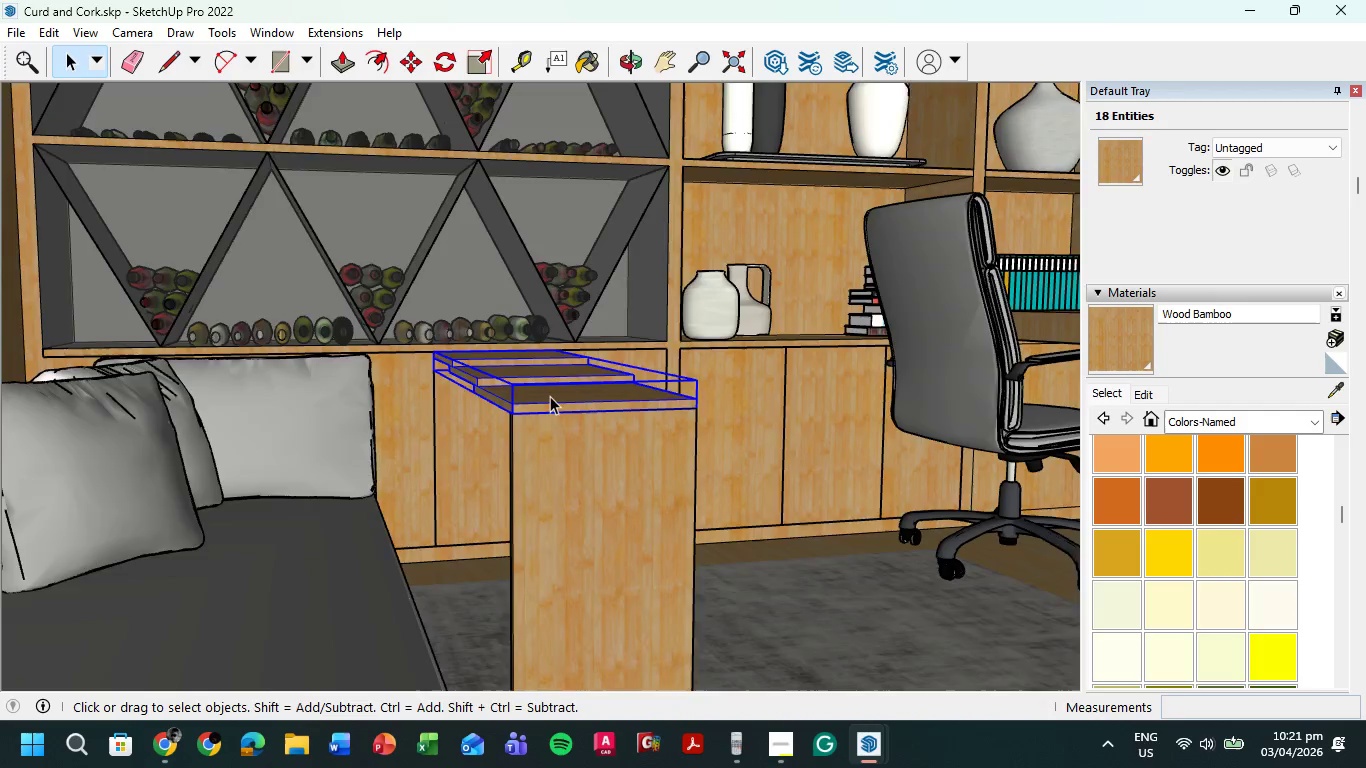 
scroll: coordinate [551, 397], scroll_direction: down, amount: 2.0
 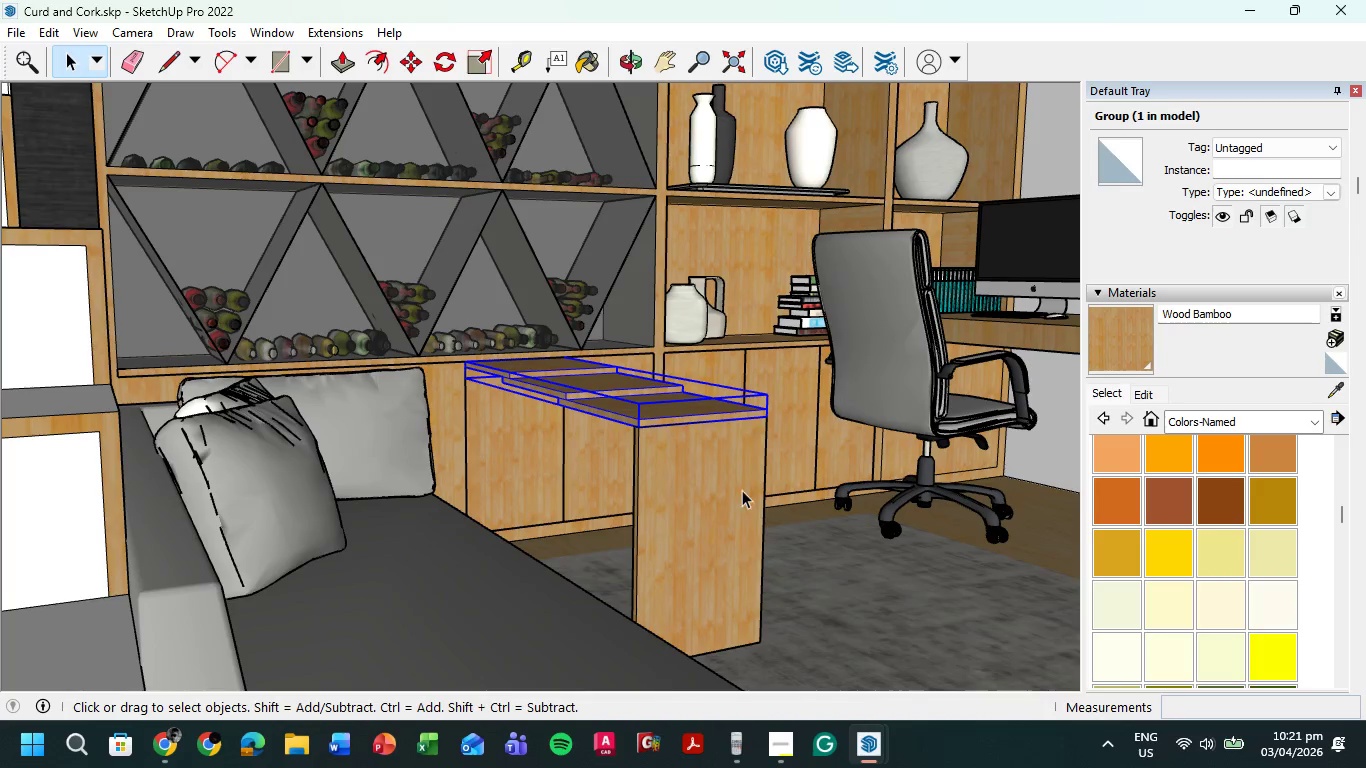 
left_click([474, 445])
 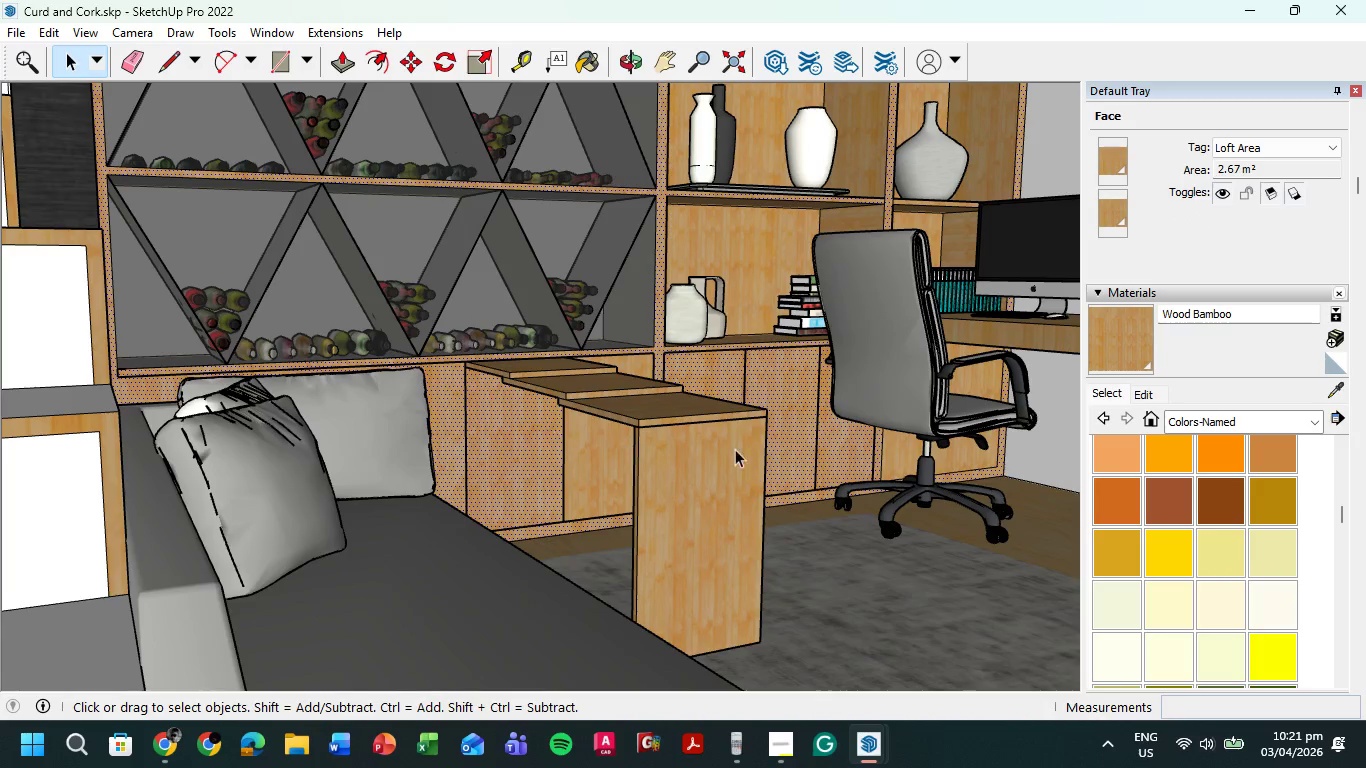 
left_click([806, 400])
 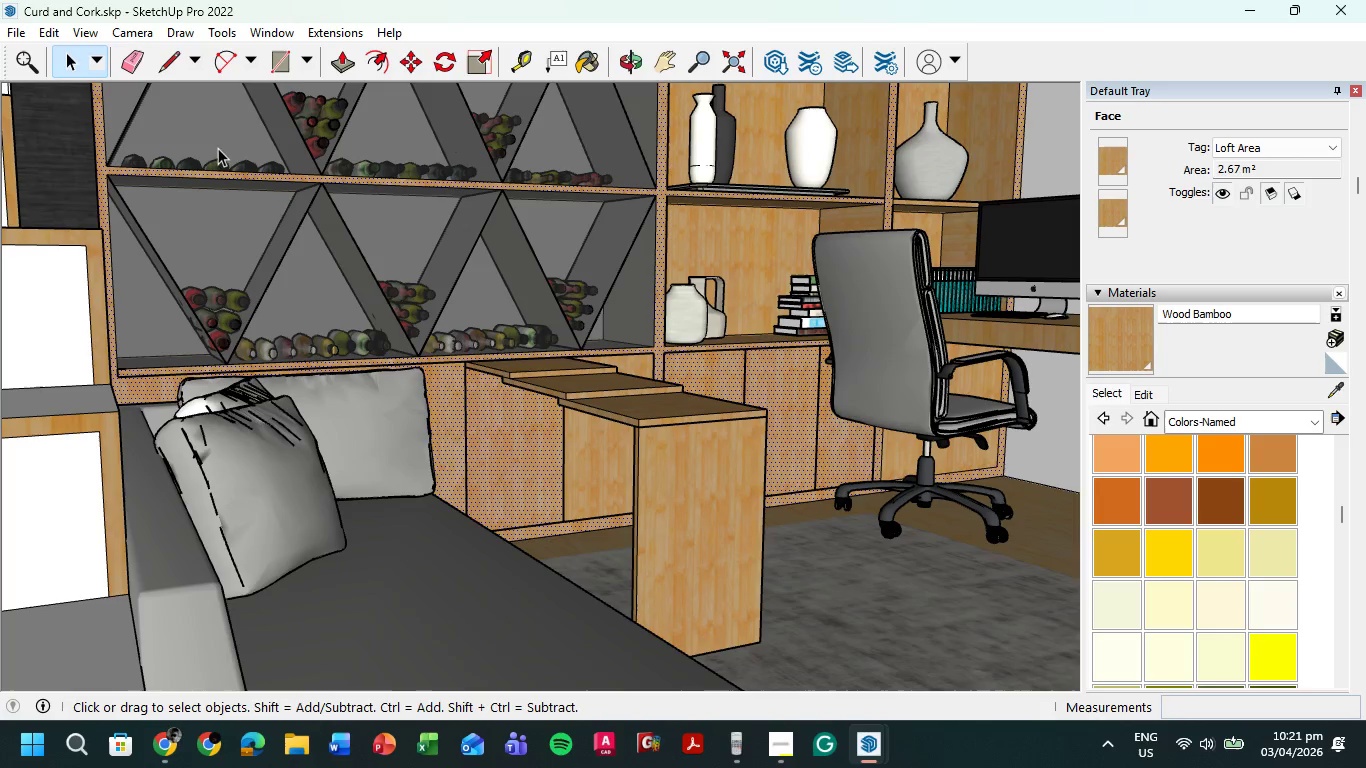 
left_click([173, 63])
 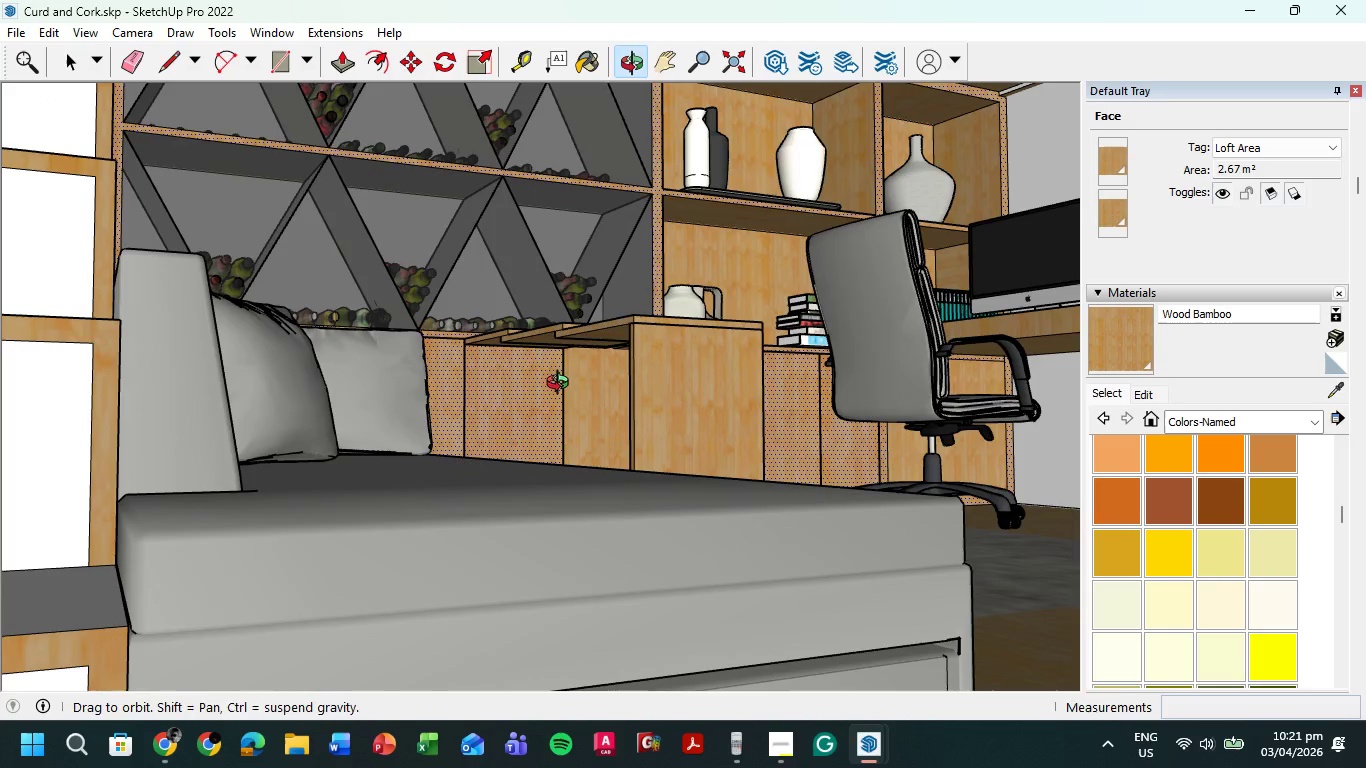 
scroll: coordinate [516, 390], scroll_direction: up, amount: 8.0
 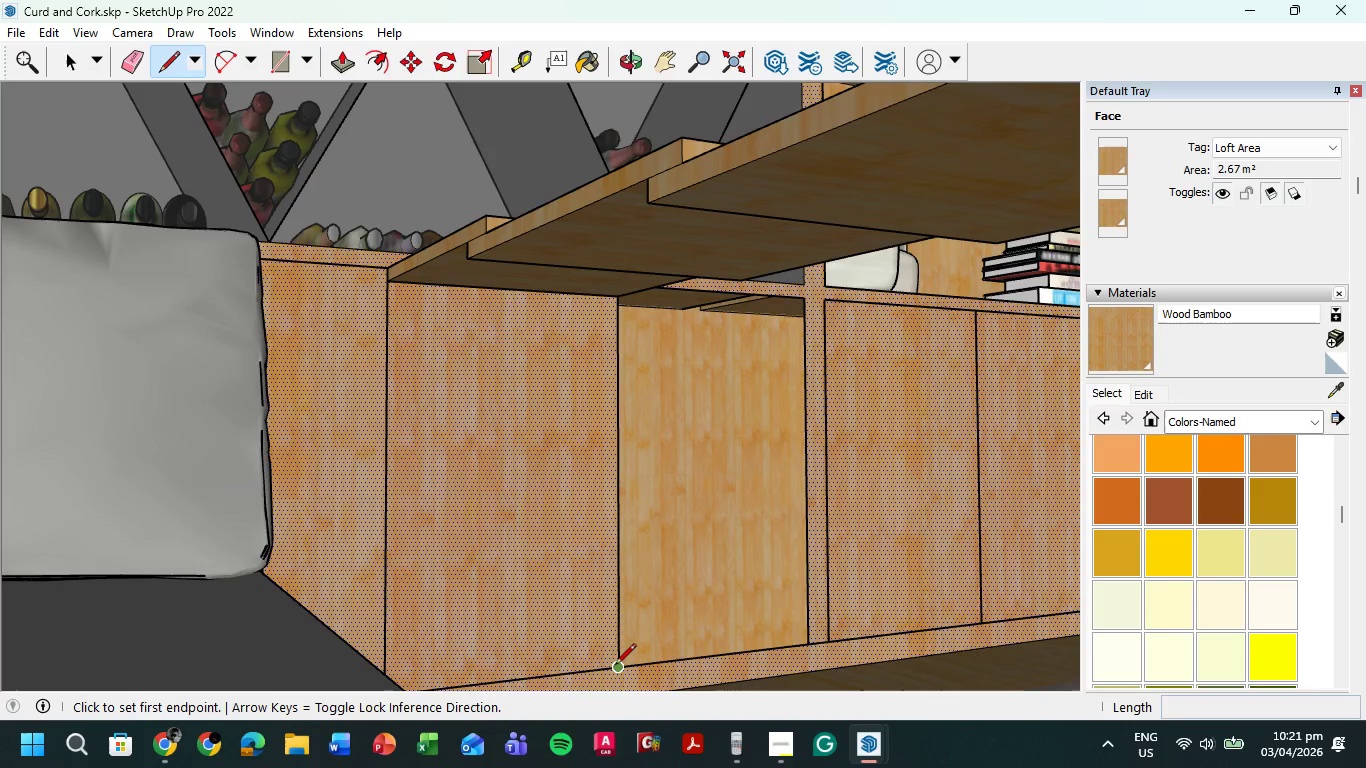 
left_click([618, 667])
 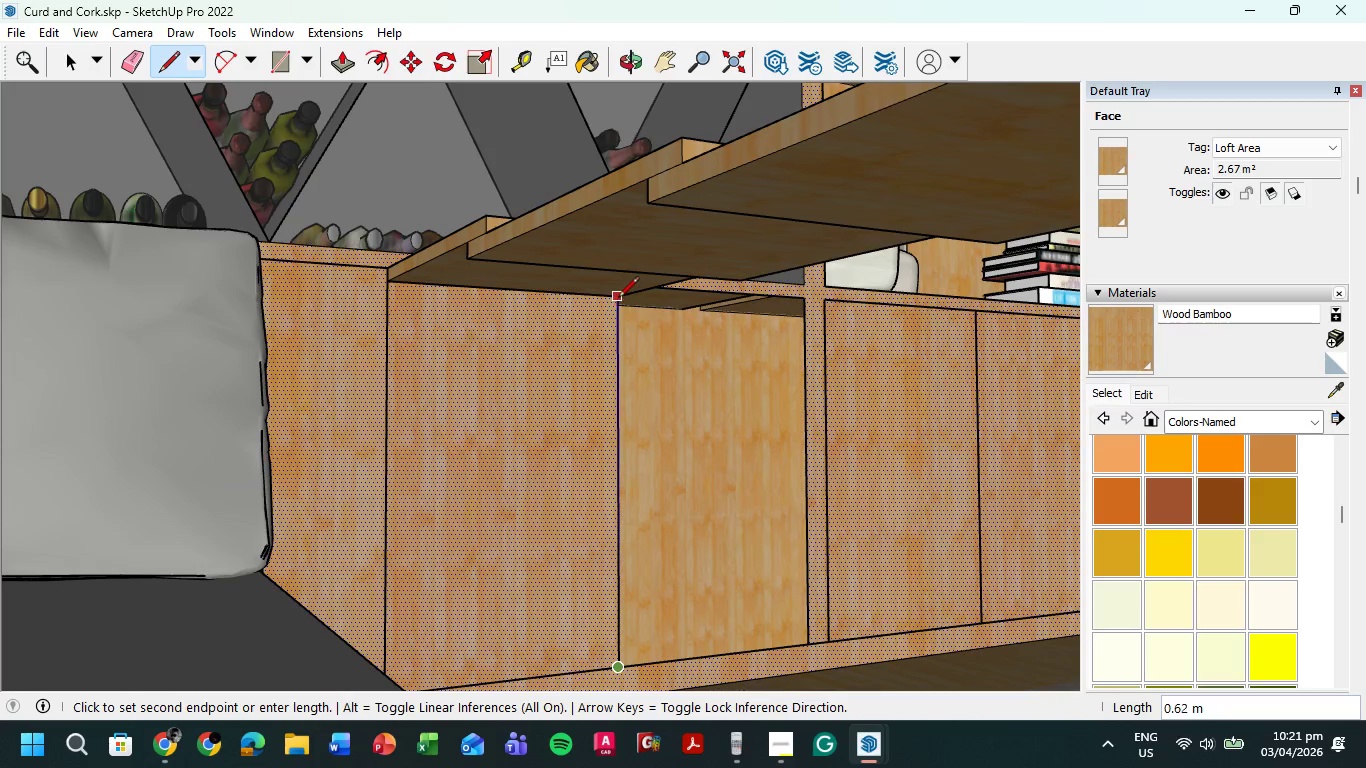 
left_click([618, 298])
 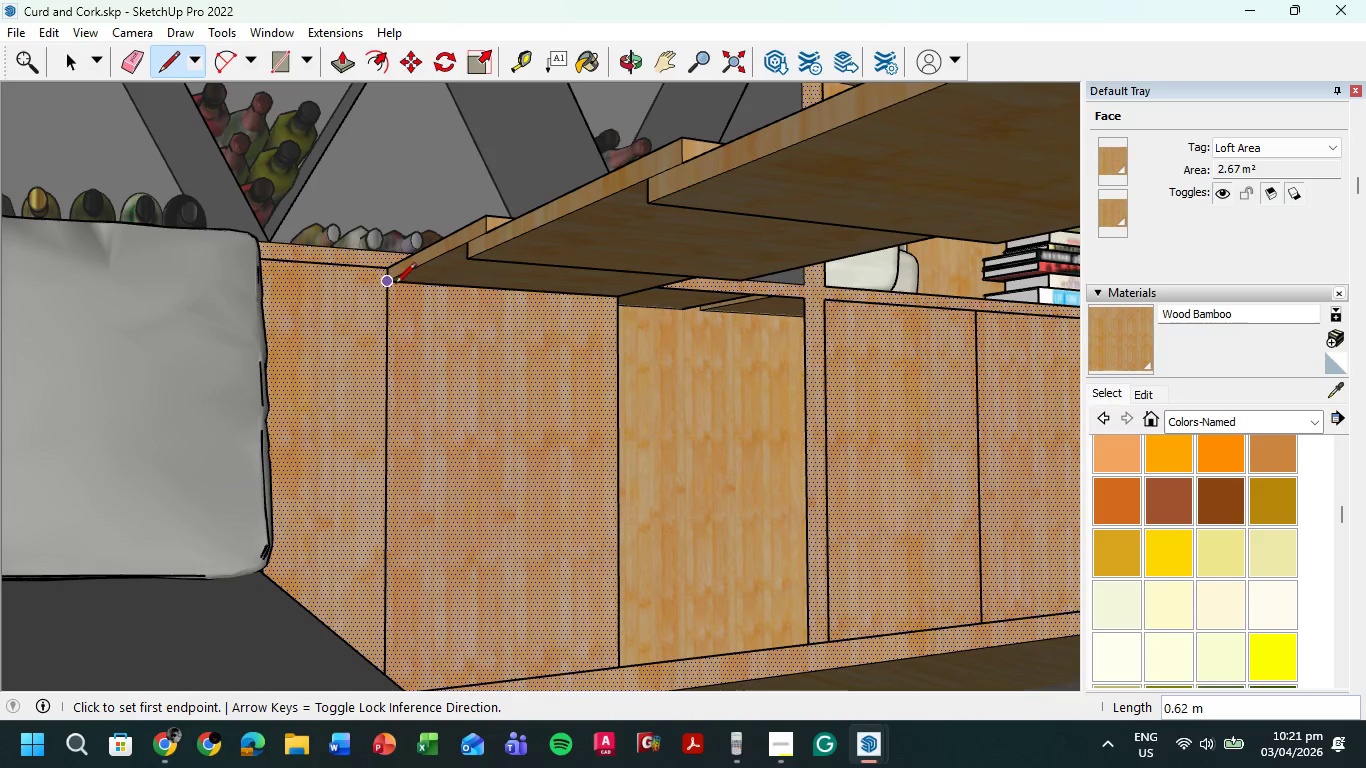 
left_click([392, 284])
 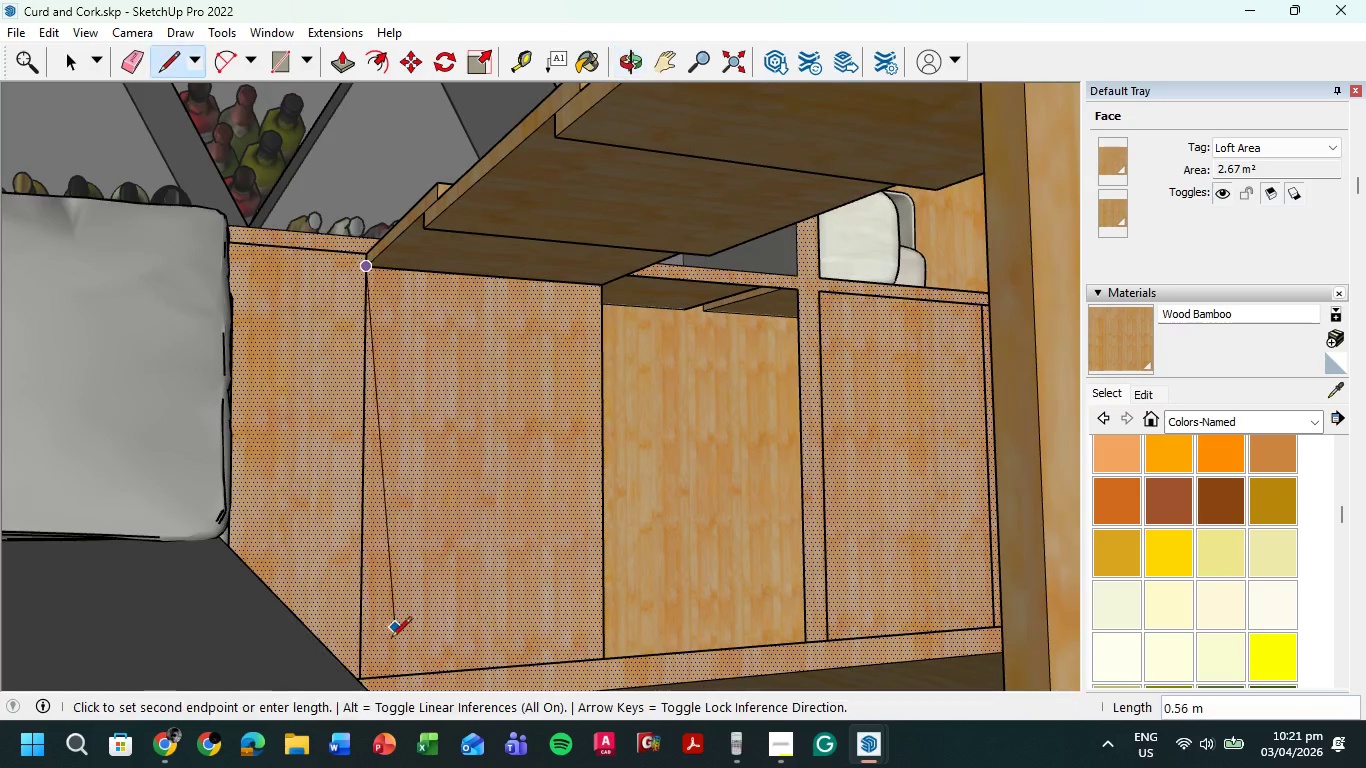 
left_click([366, 677])
 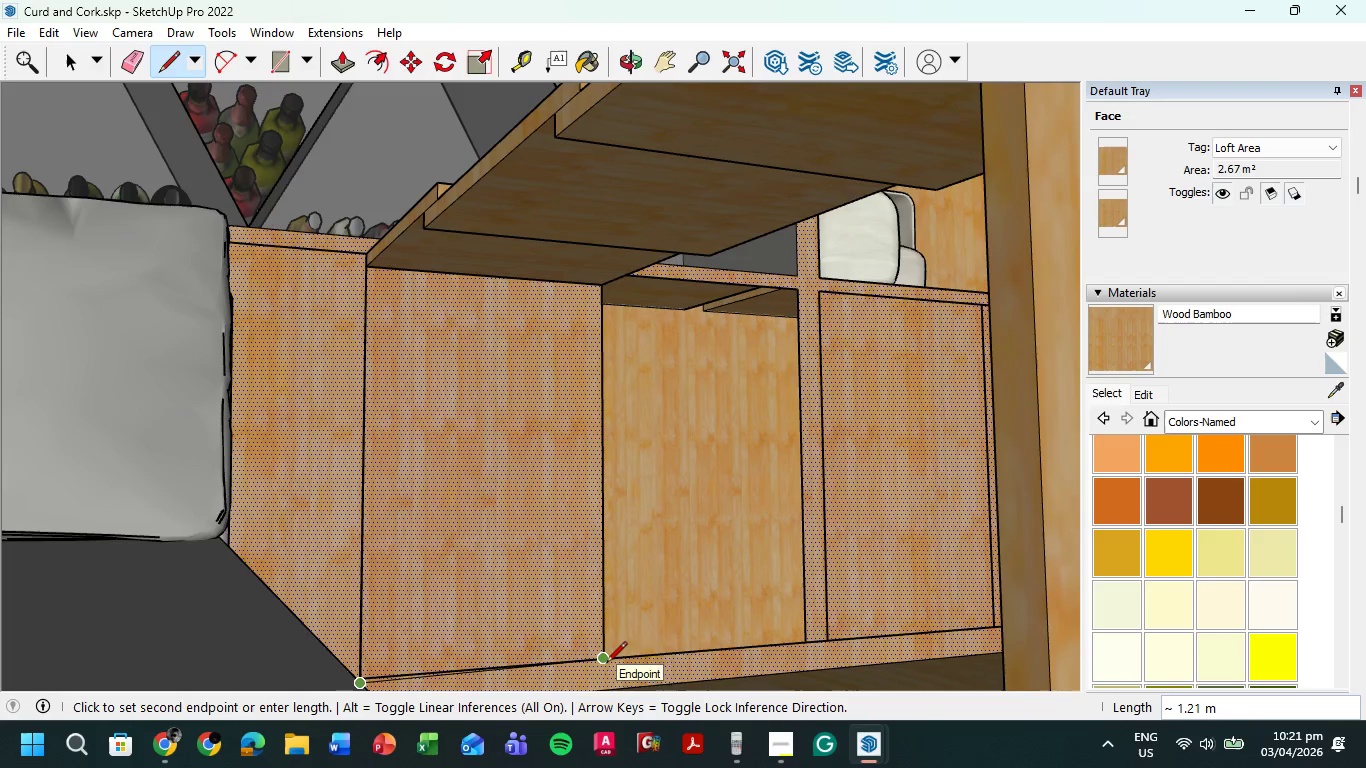 
left_click([606, 659])
 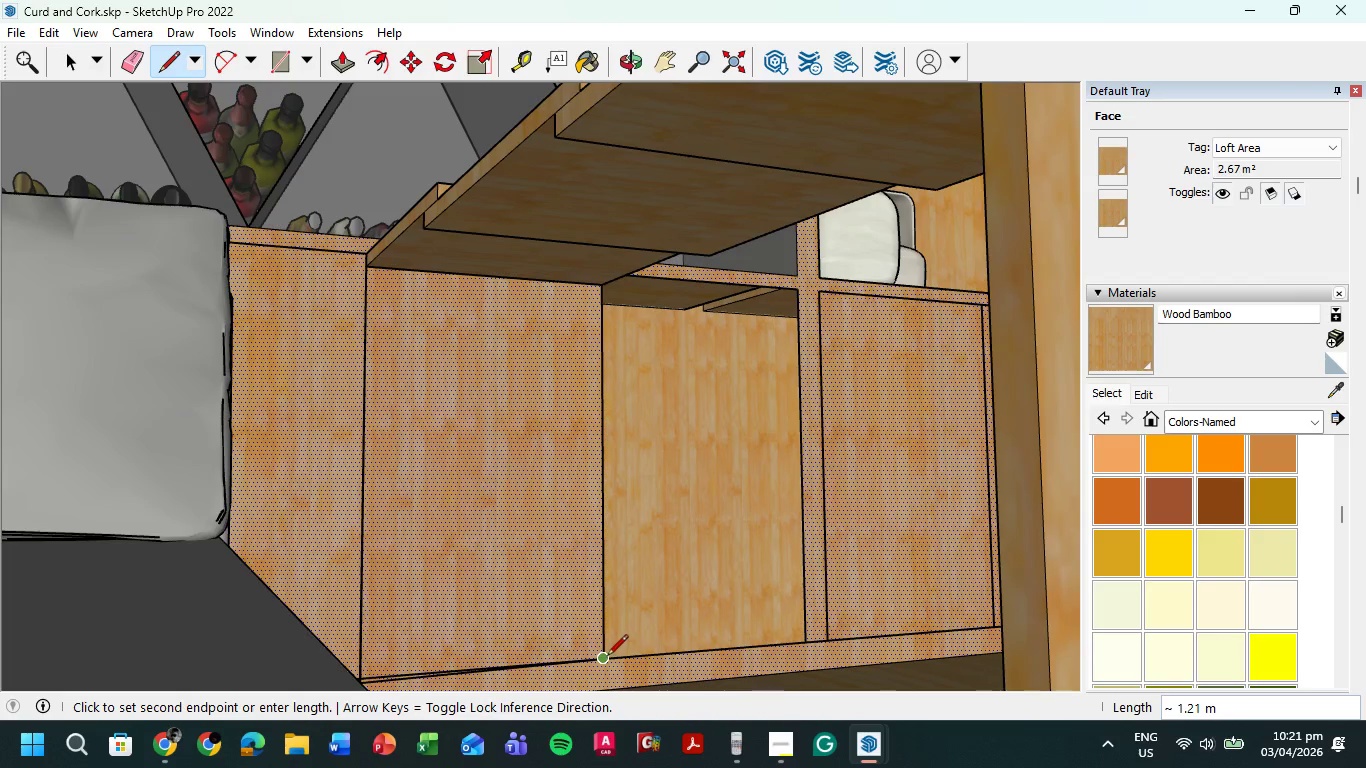 
key(Escape)
 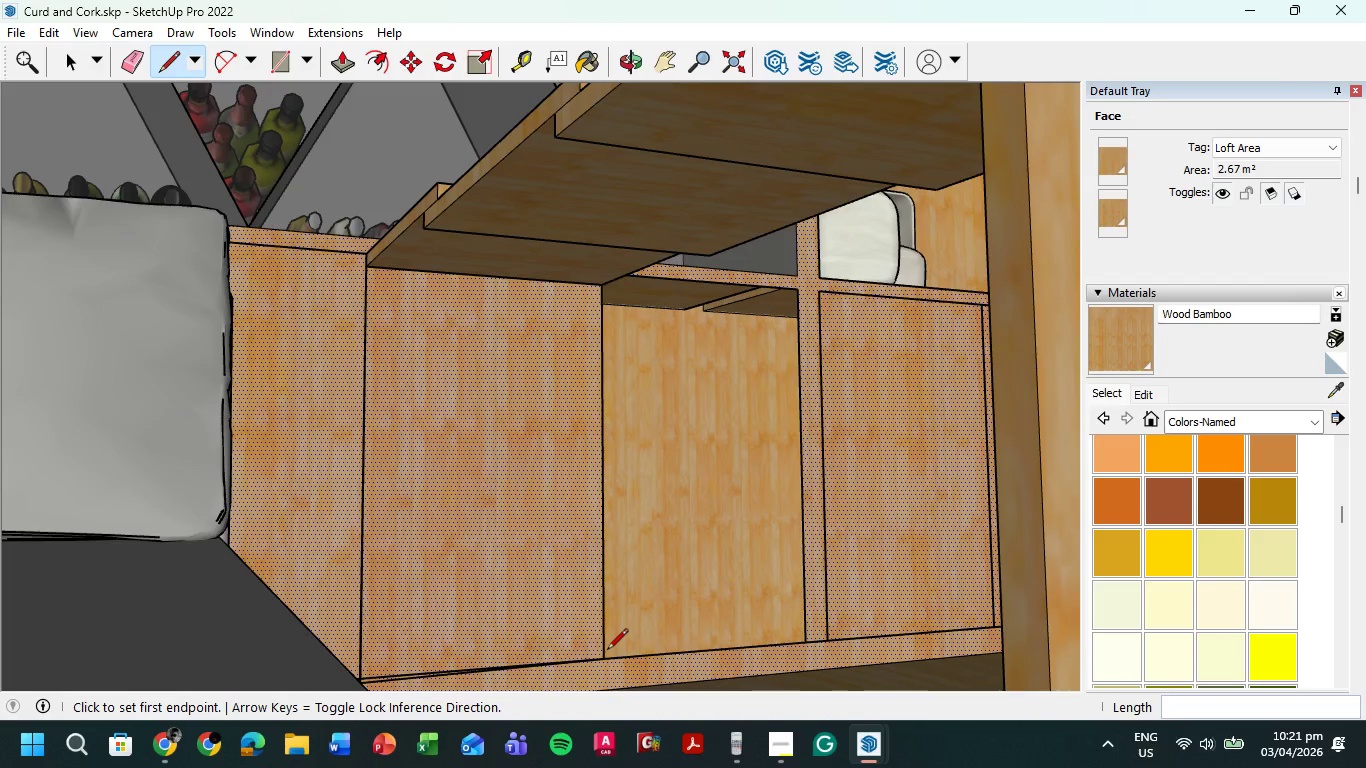 
key(Control+Z)
 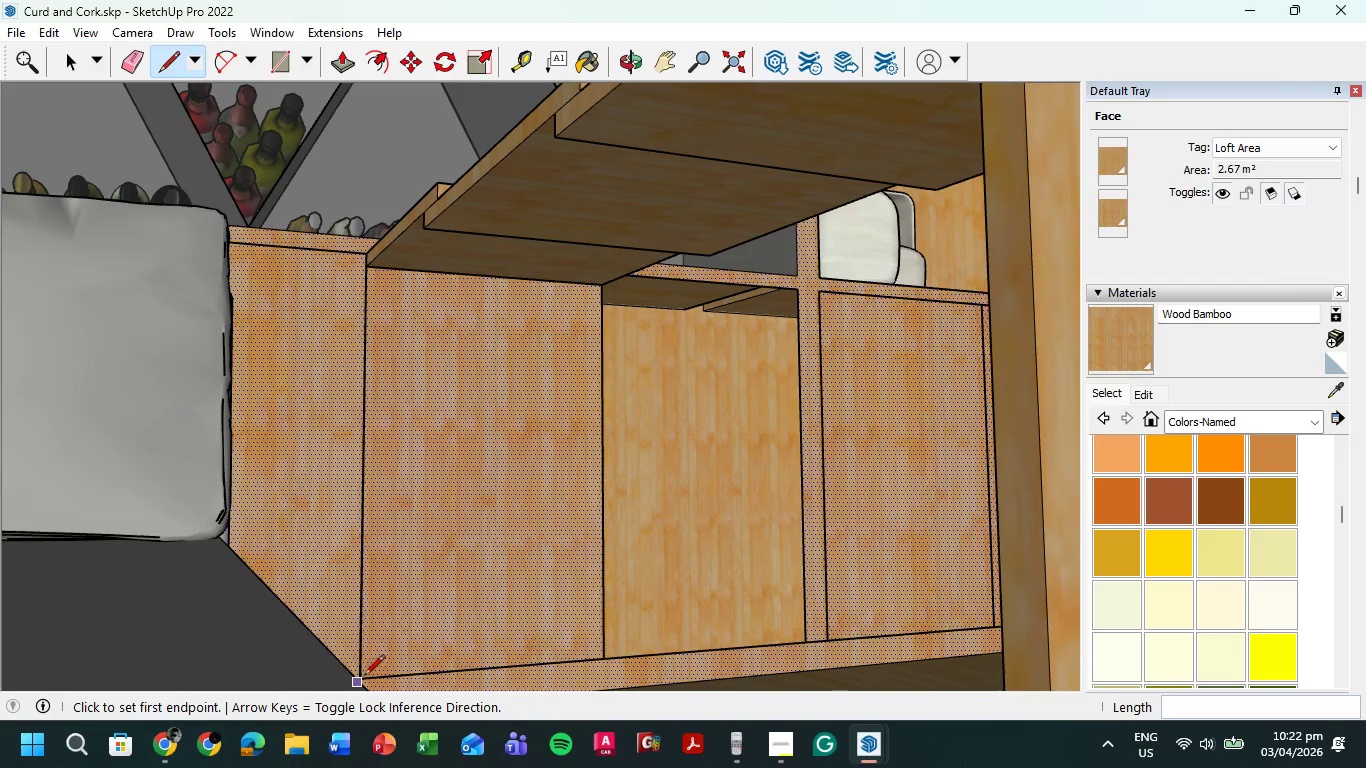 
scroll: coordinate [373, 672], scroll_direction: up, amount: 1.0
 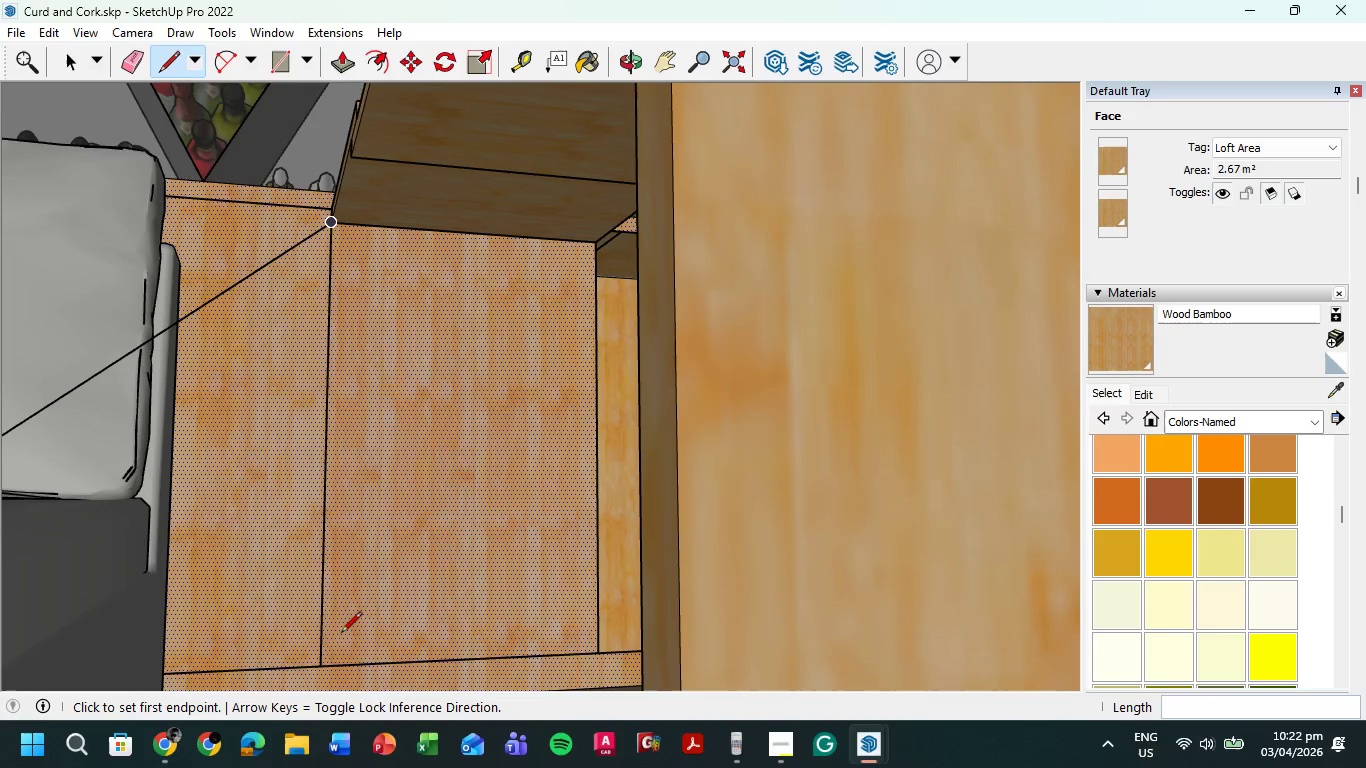 
key(Control+Z)
 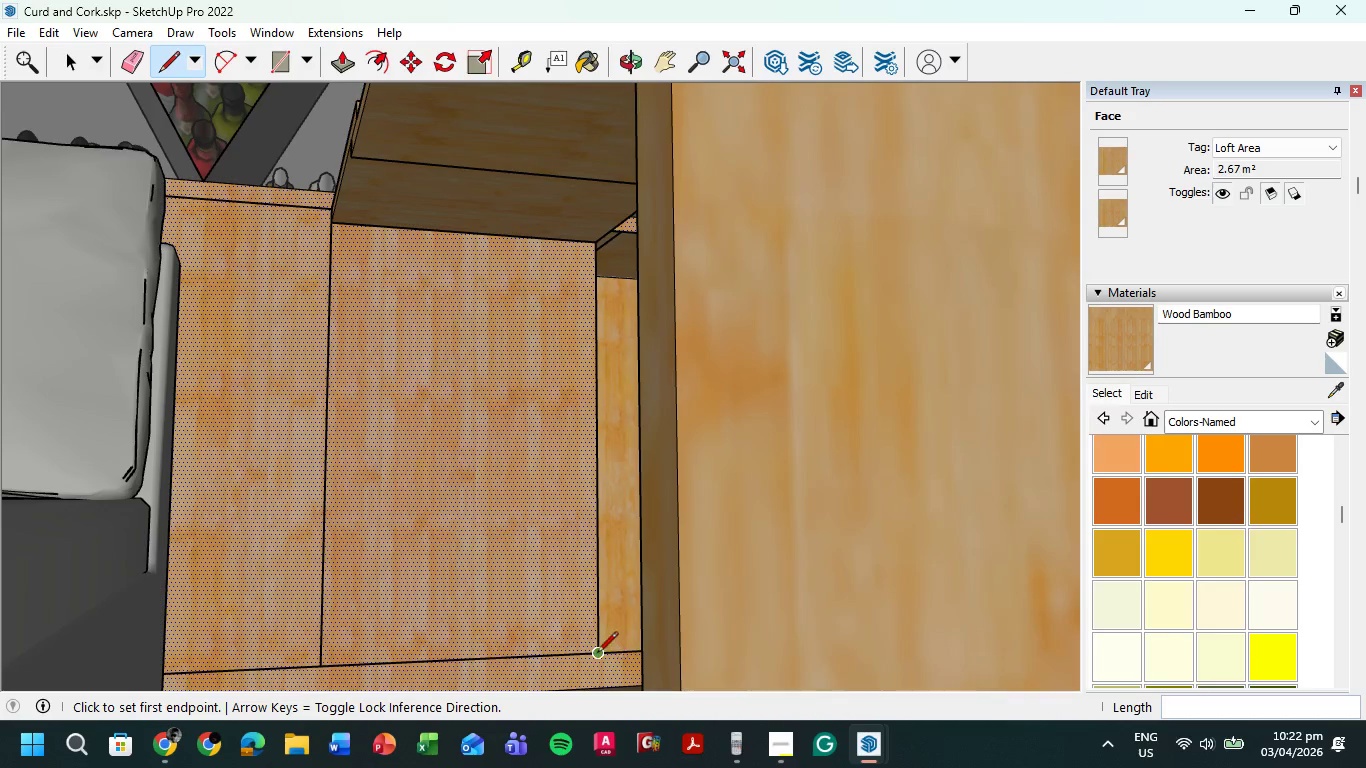 
left_click([595, 653])
 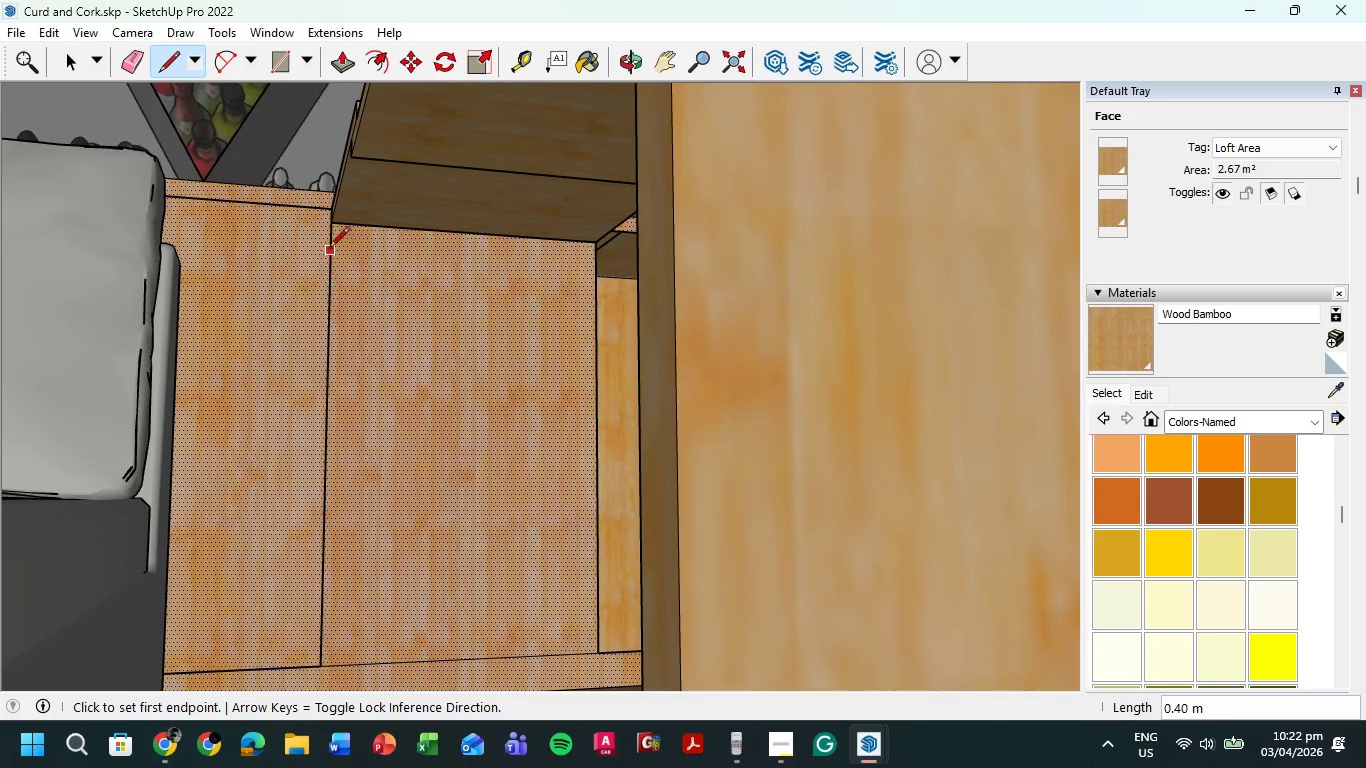 
left_click([330, 229])
 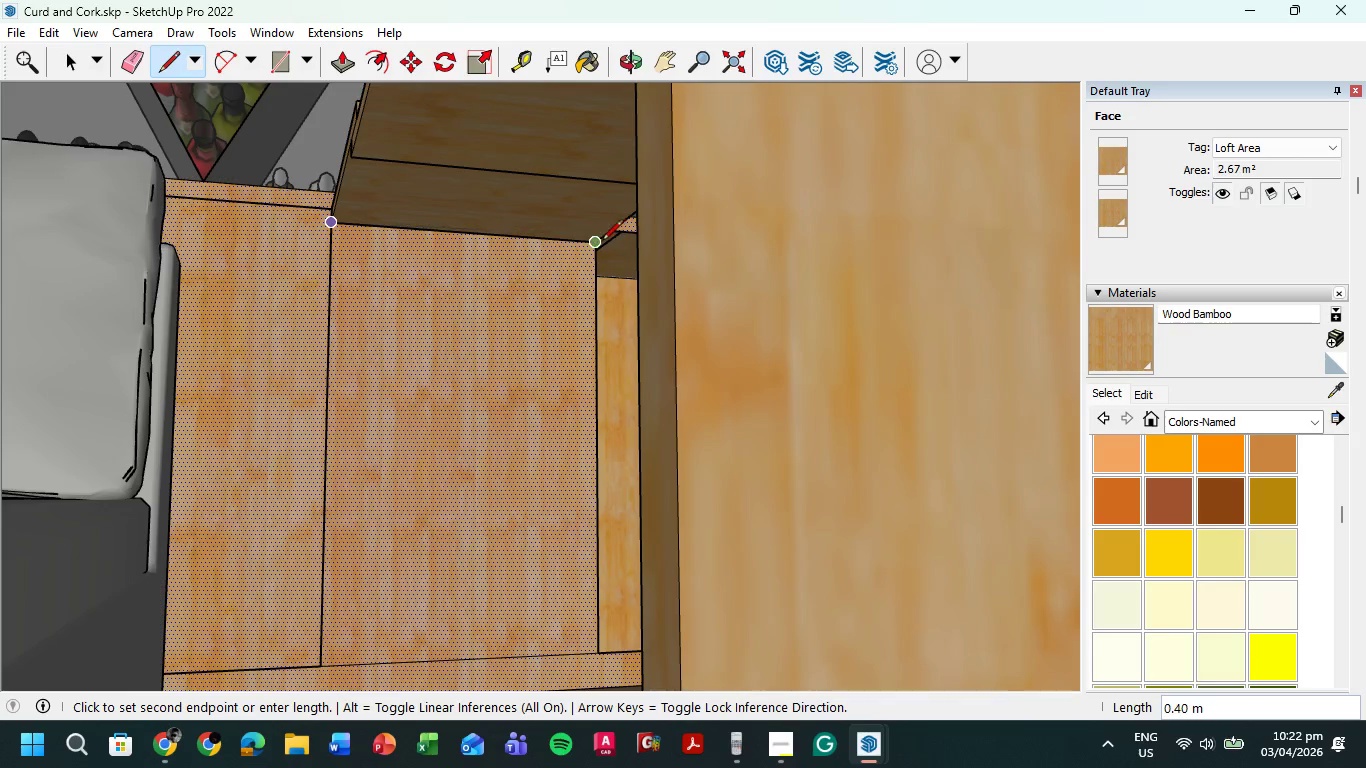 
left_click([599, 242])
 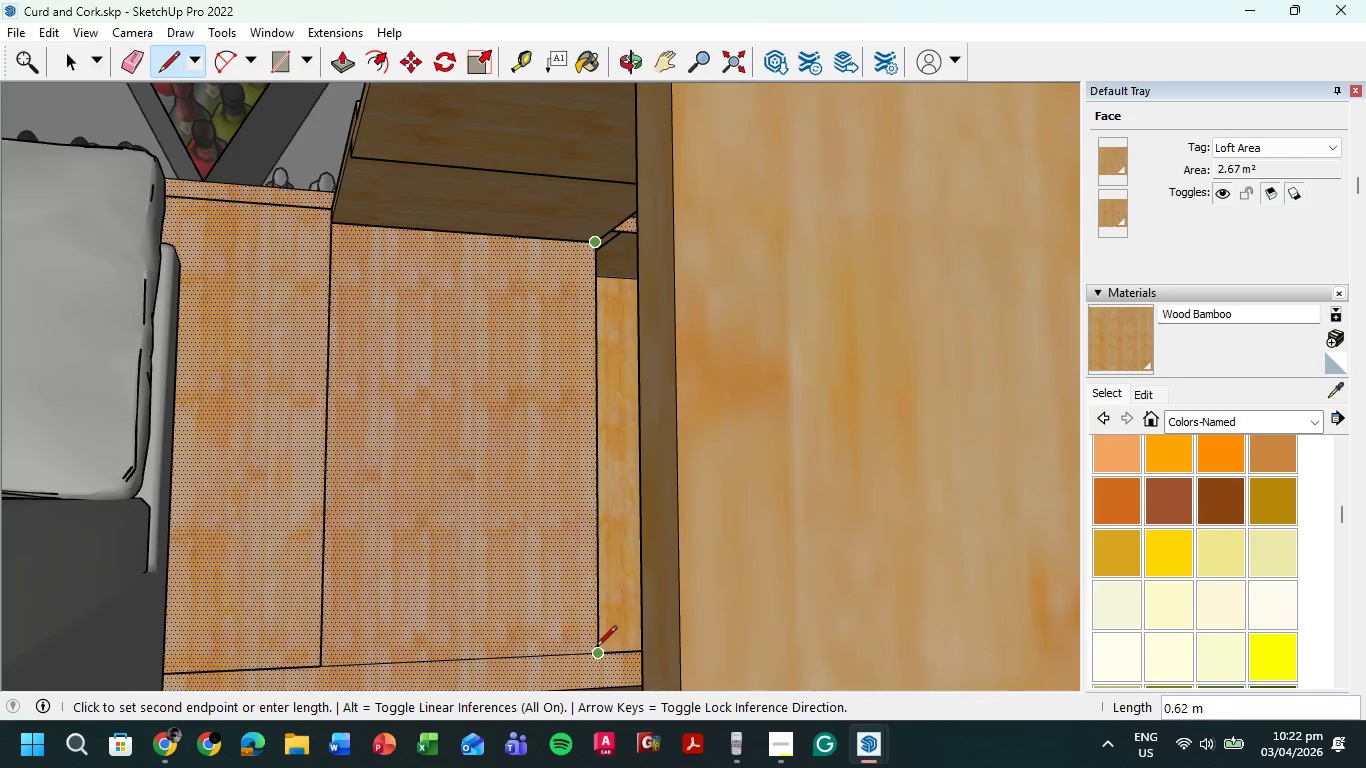 
left_click([596, 650])
 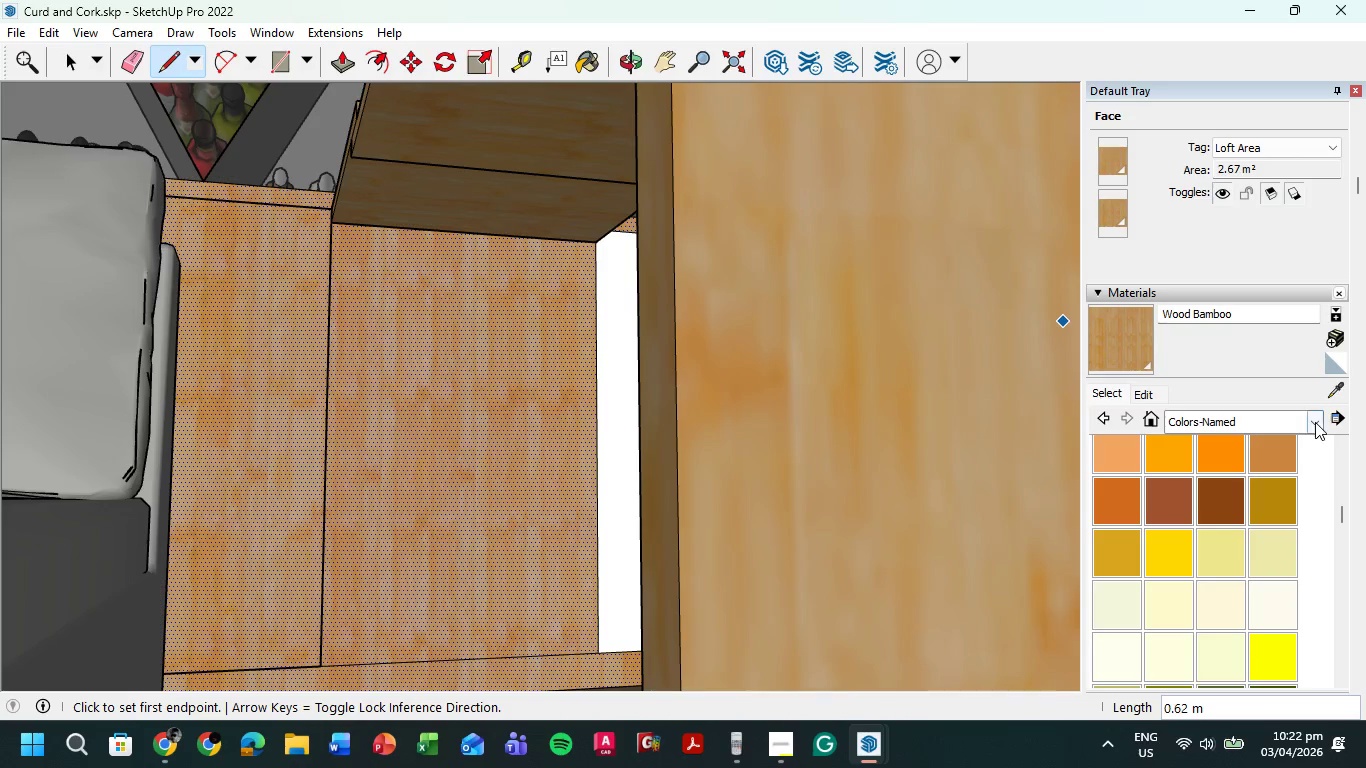 
left_click([1319, 422])
 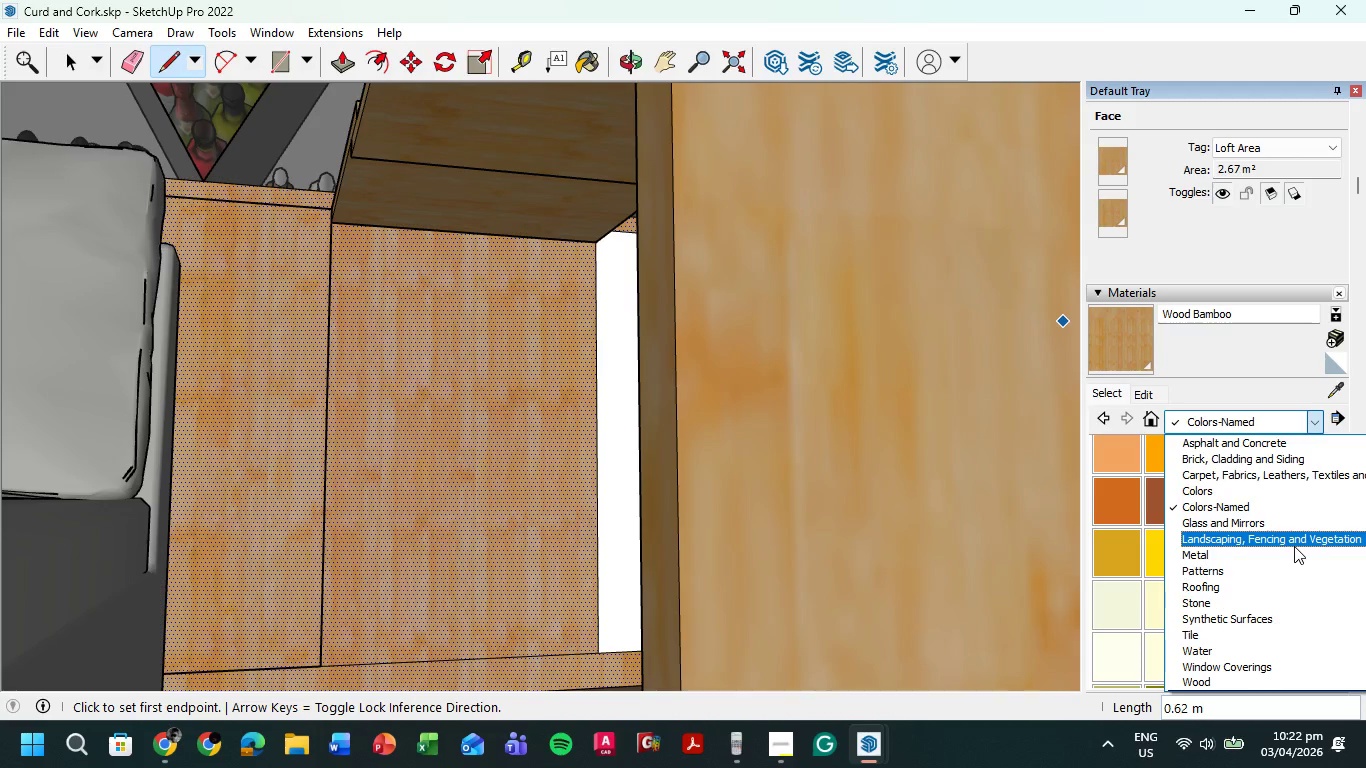 
scroll: coordinate [1122, 562], scroll_direction: down, amount: 11.0
 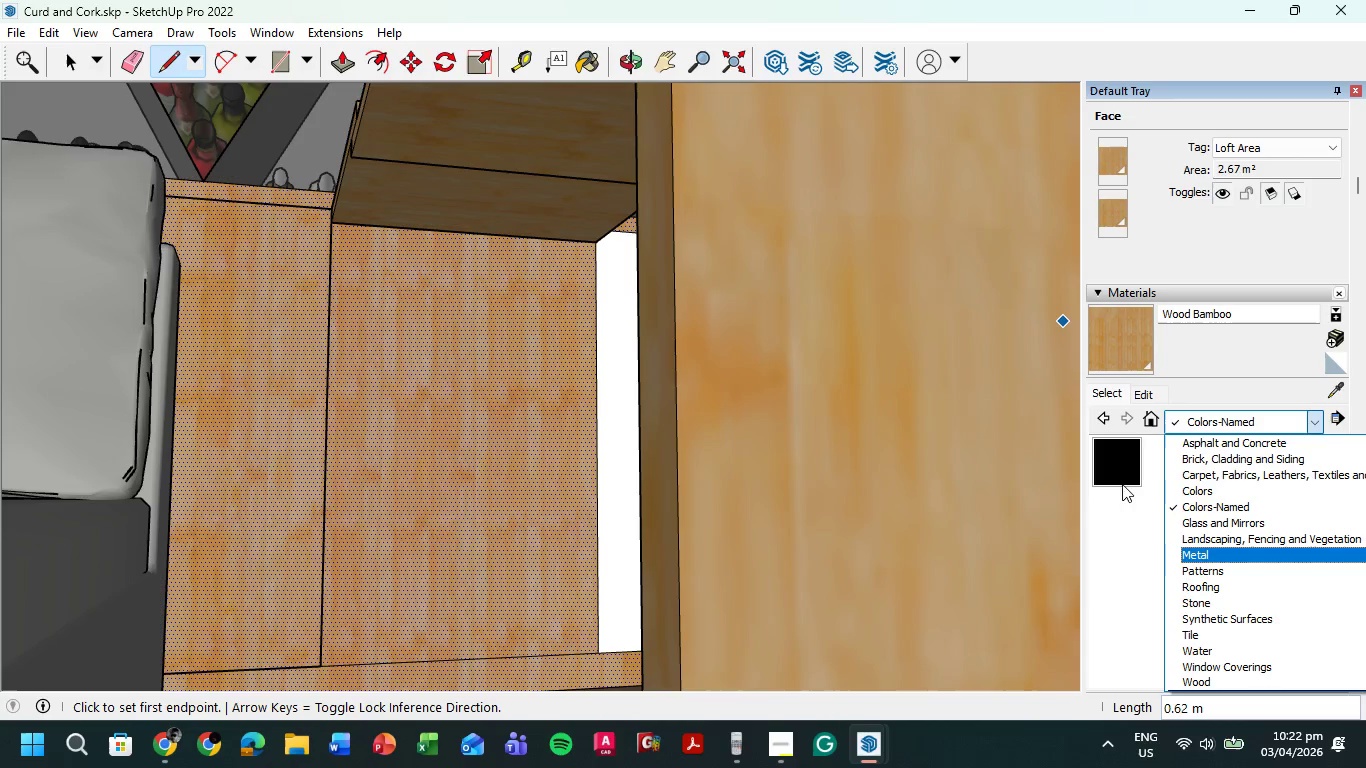 
left_click([1114, 587])
 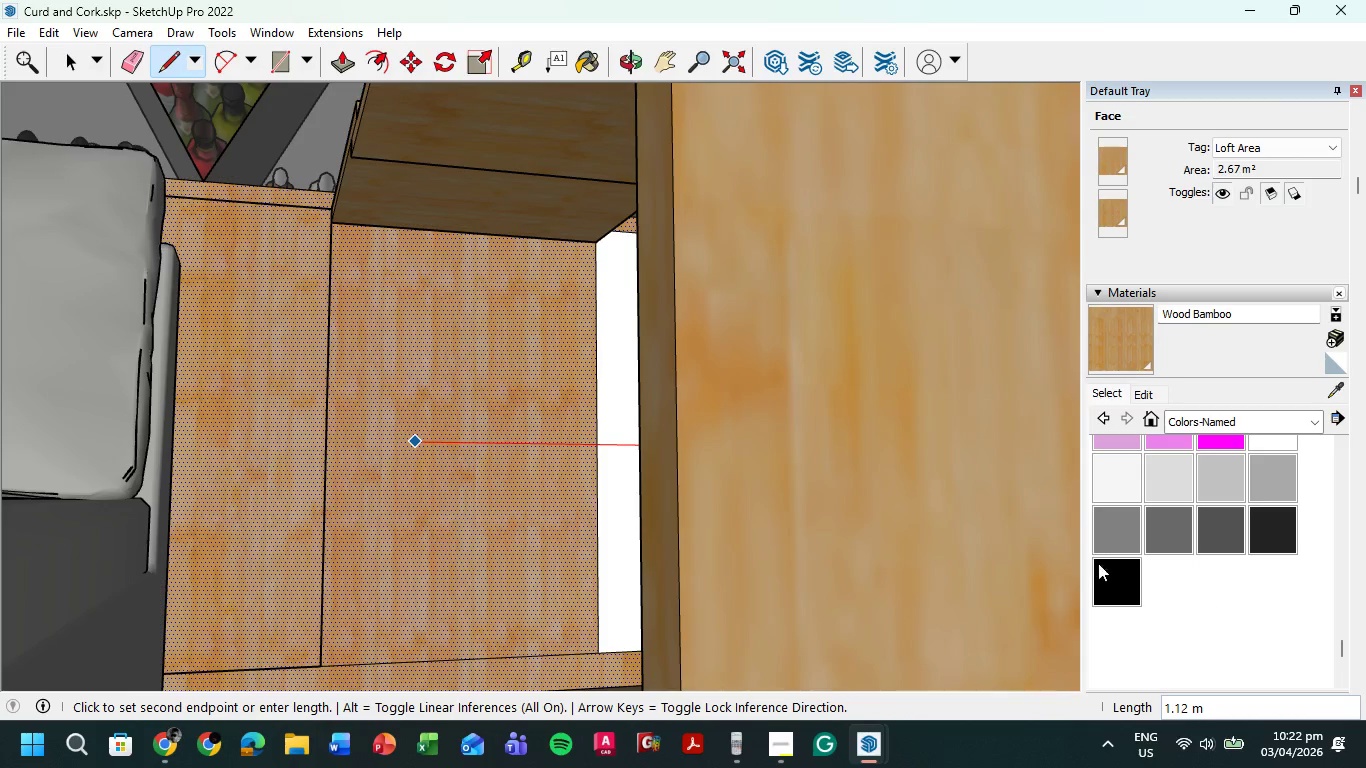 
scroll: coordinate [1122, 488], scroll_direction: up, amount: 1.0
 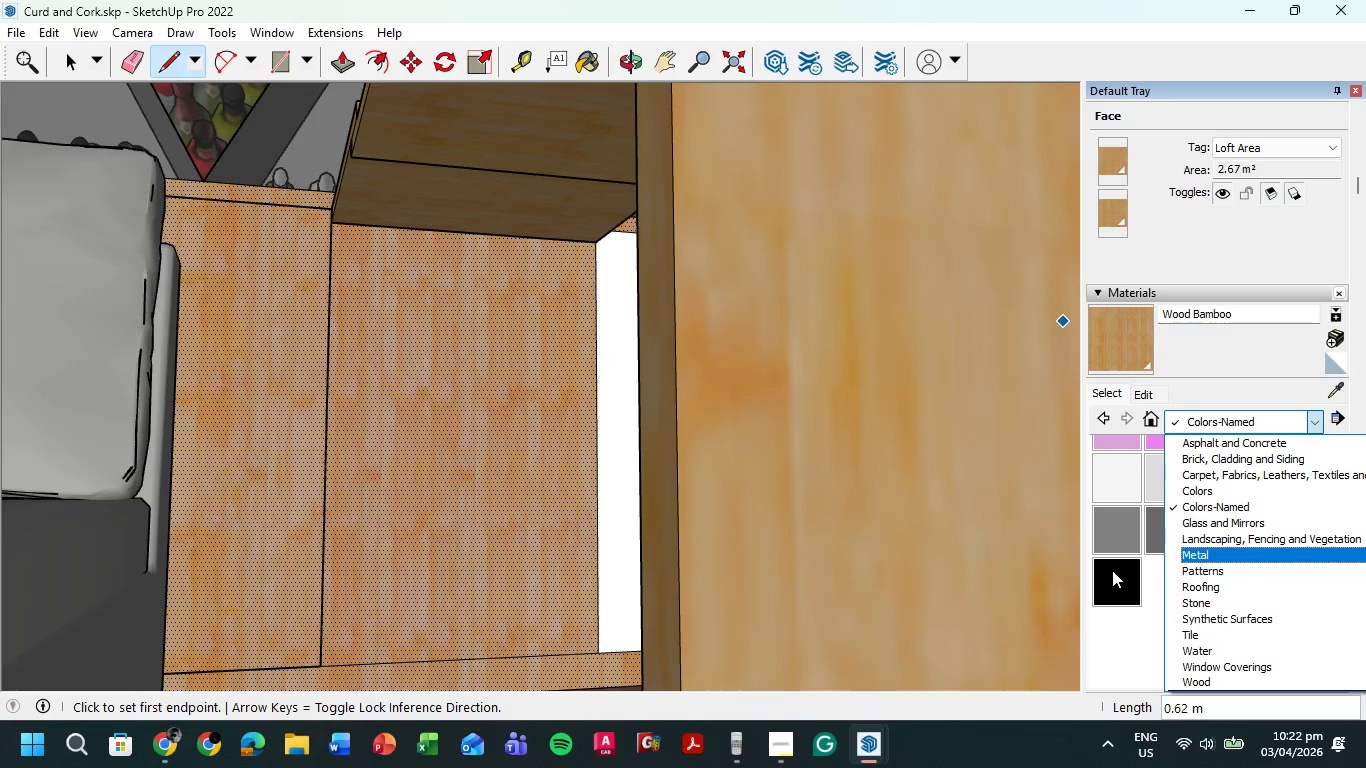 
double_click([1123, 590])
 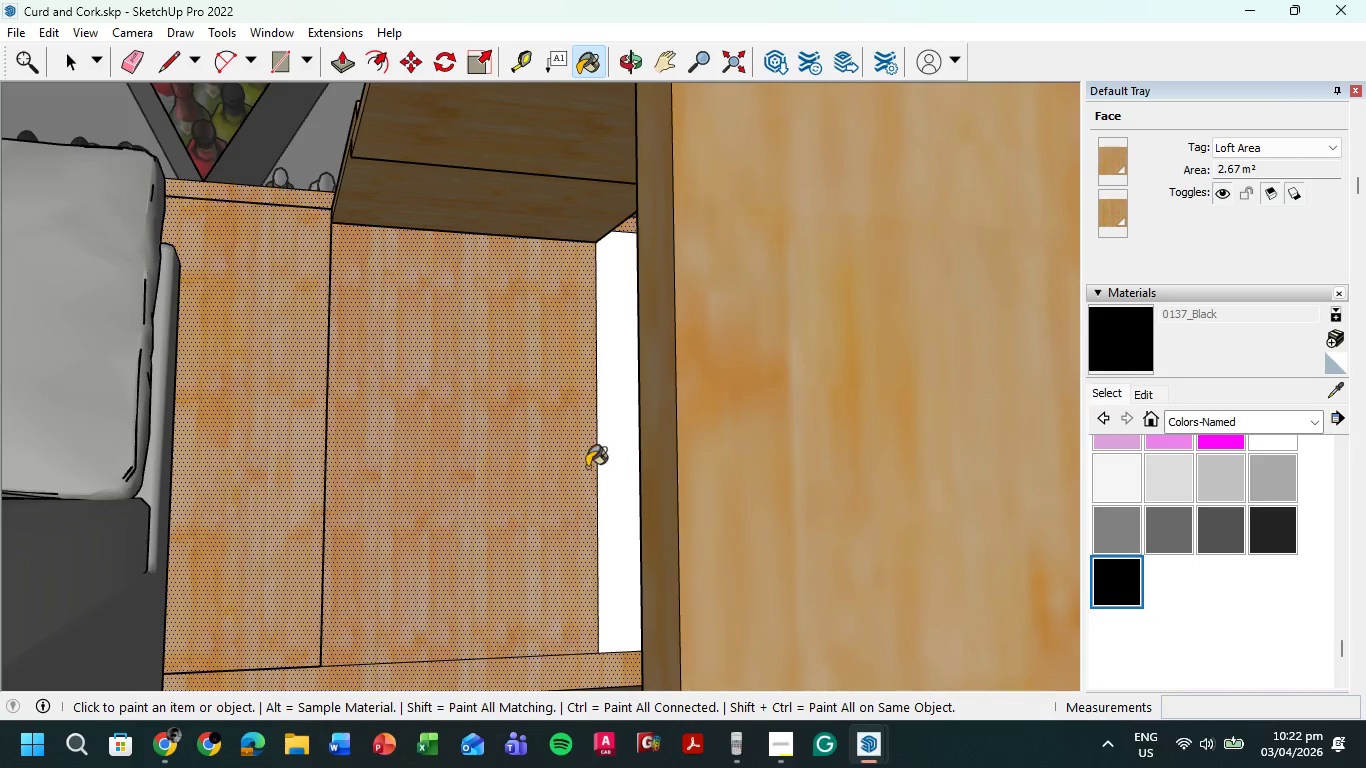 
left_click([530, 444])
 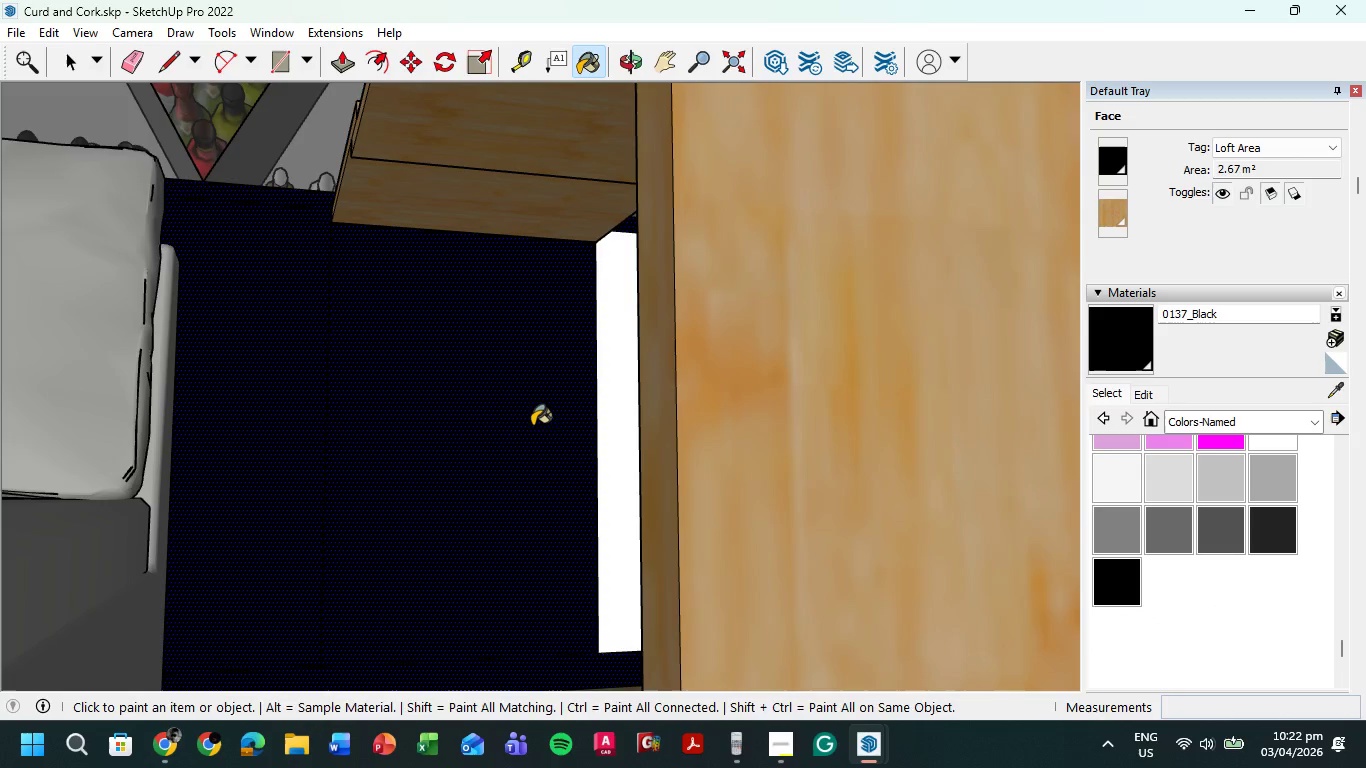 
key(Control+Z)
 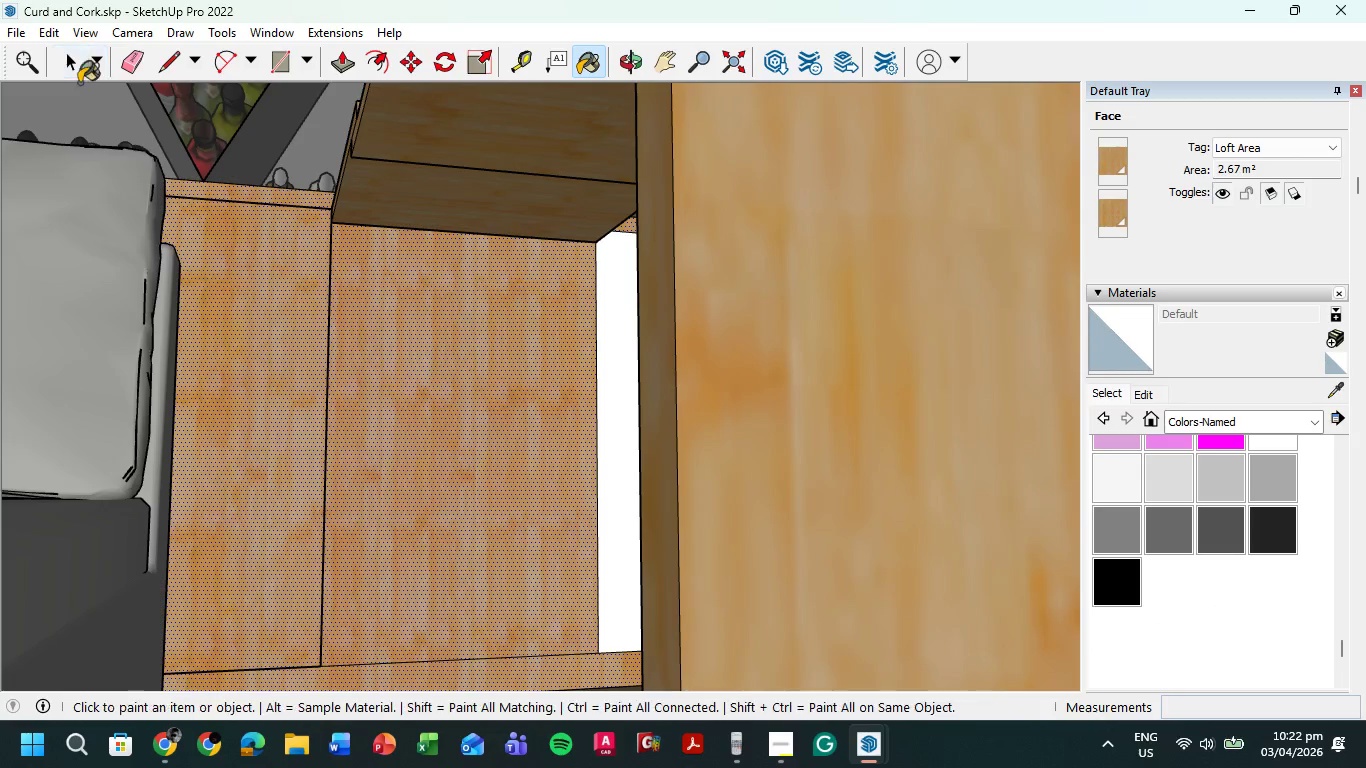 
left_click([71, 69])
 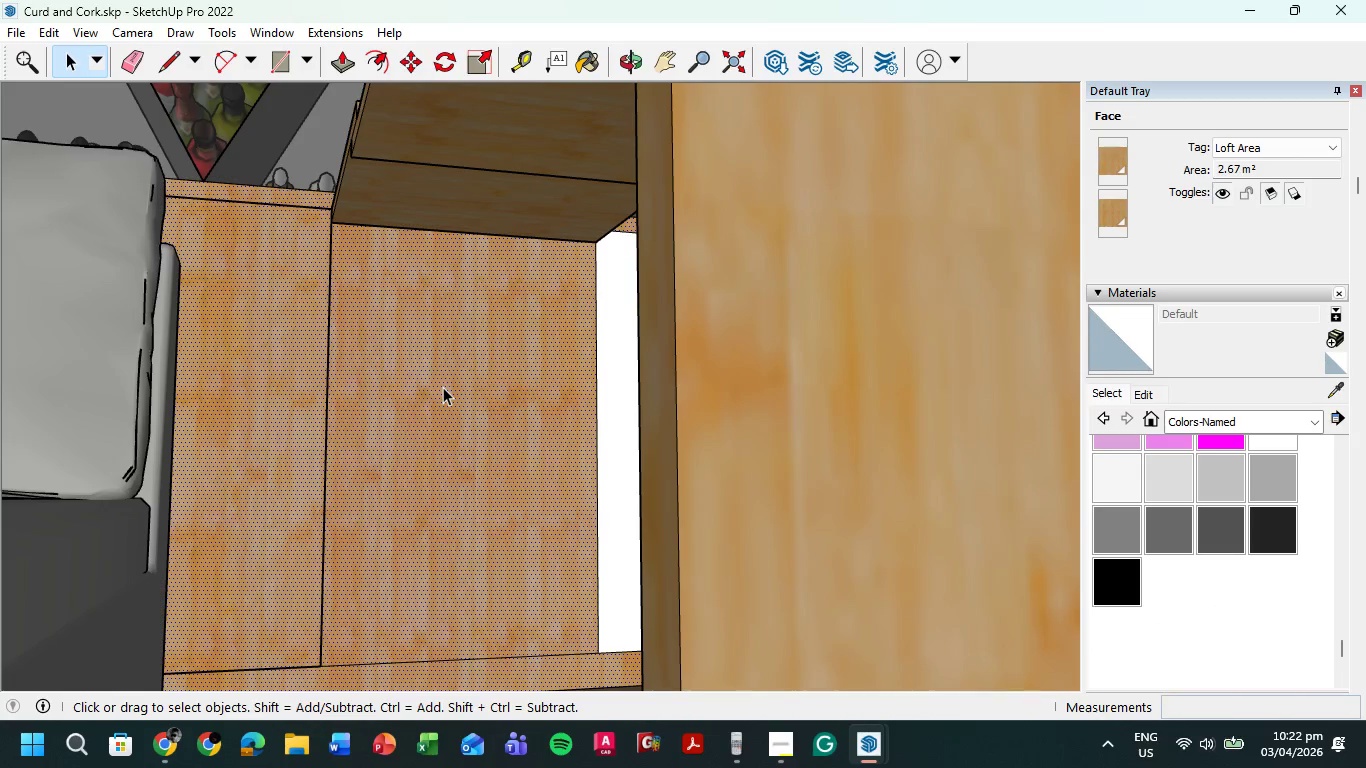 
triple_click([445, 384])
 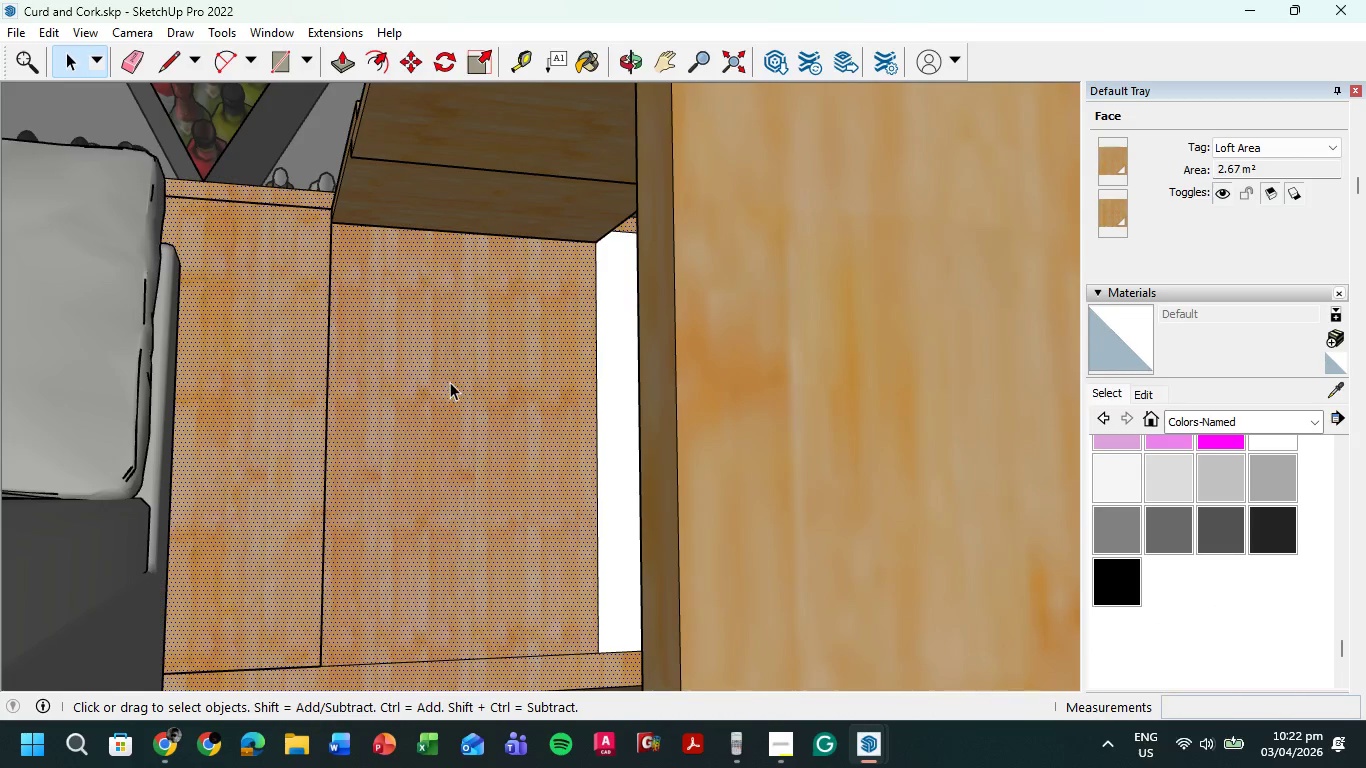 
triple_click([452, 383])
 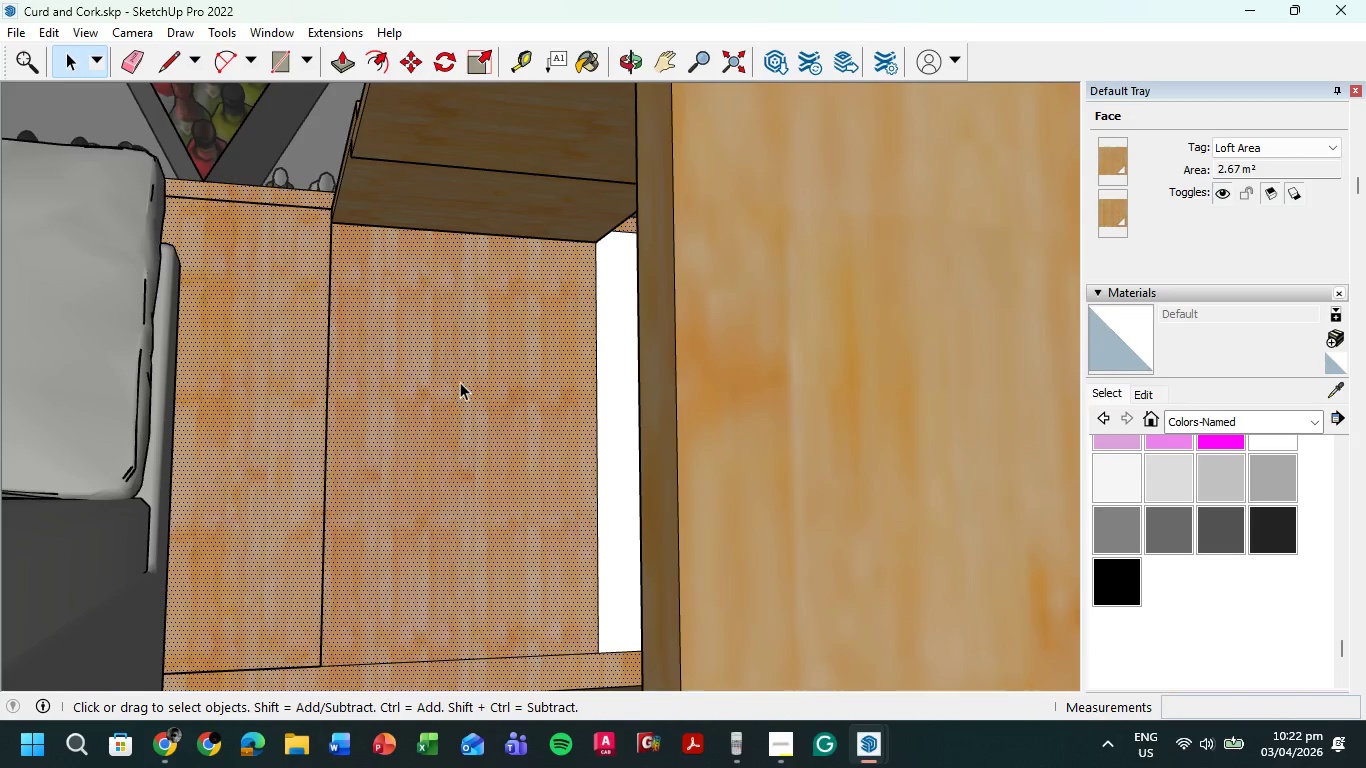 
triple_click([460, 382])
 